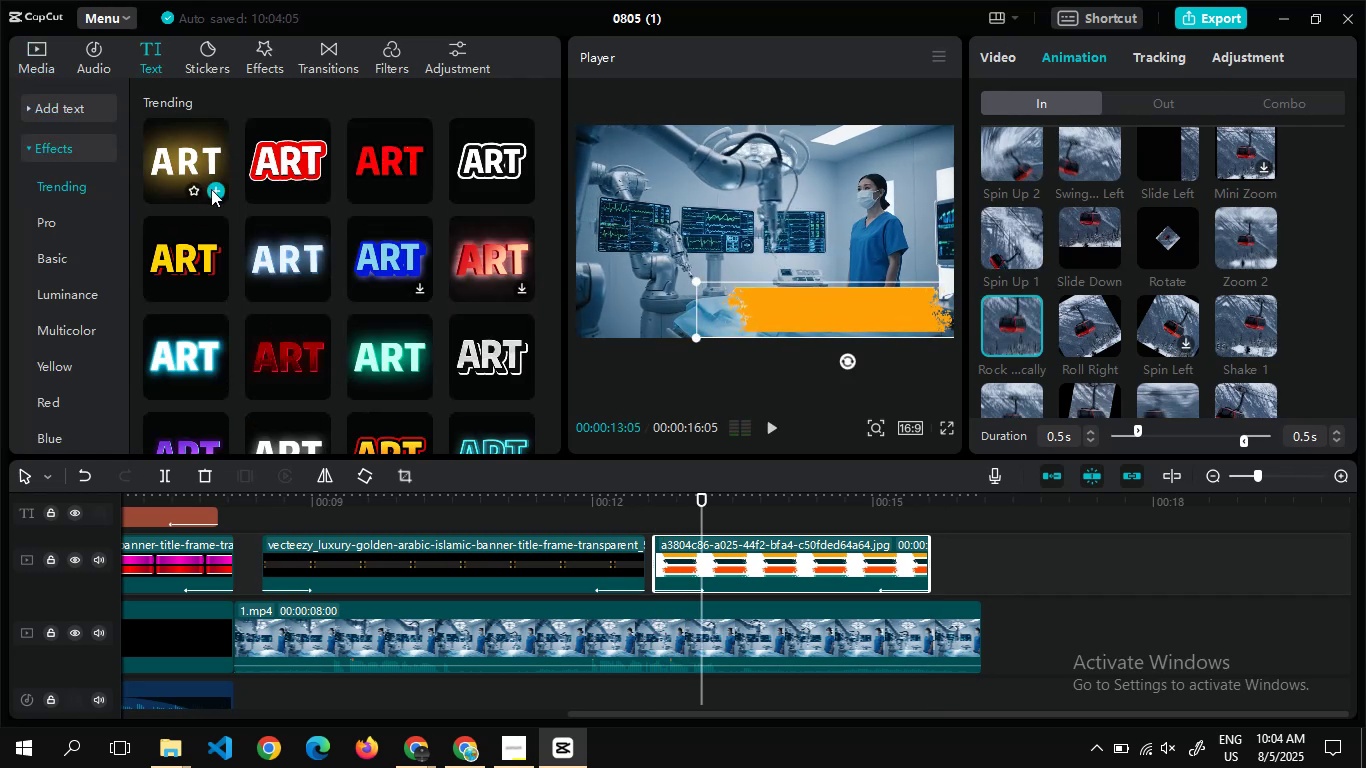 
left_click([213, 190])
 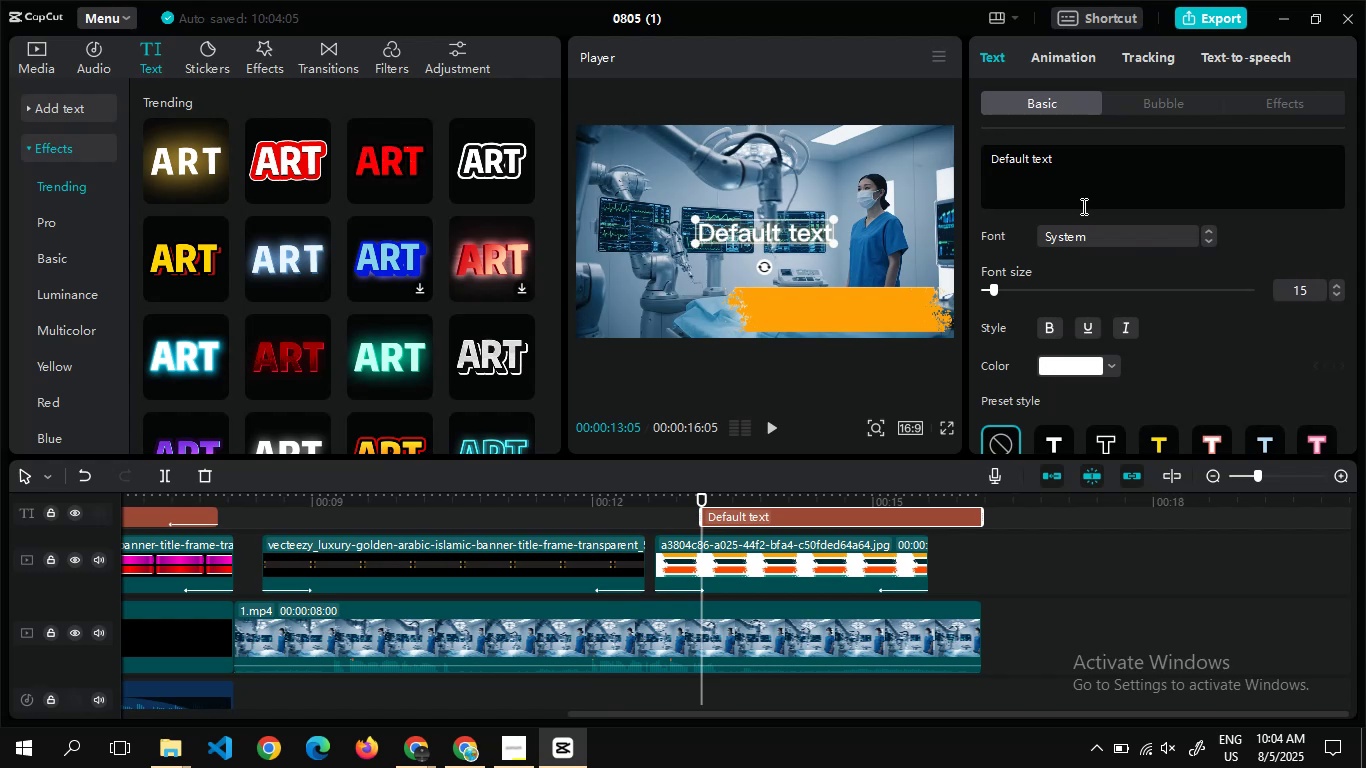 
left_click([1090, 175])
 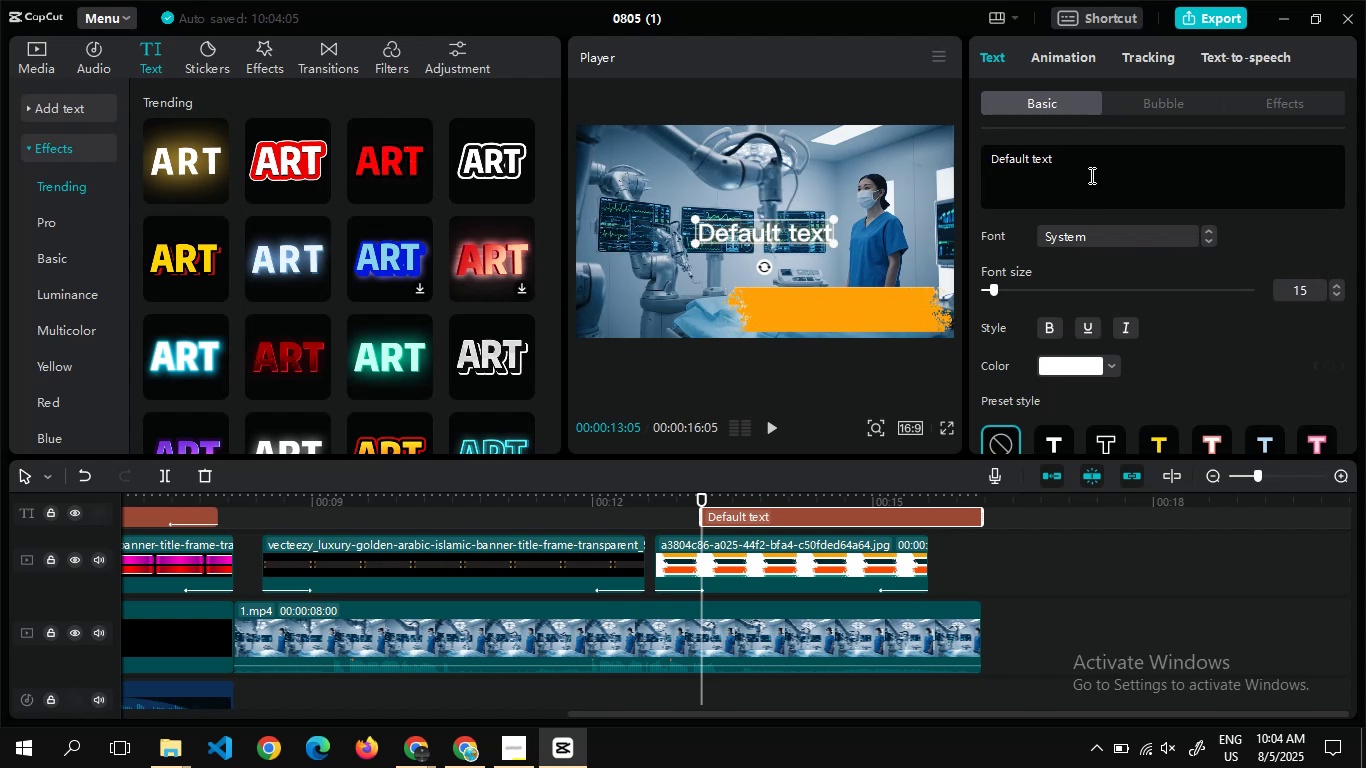 
key(Control+A)
 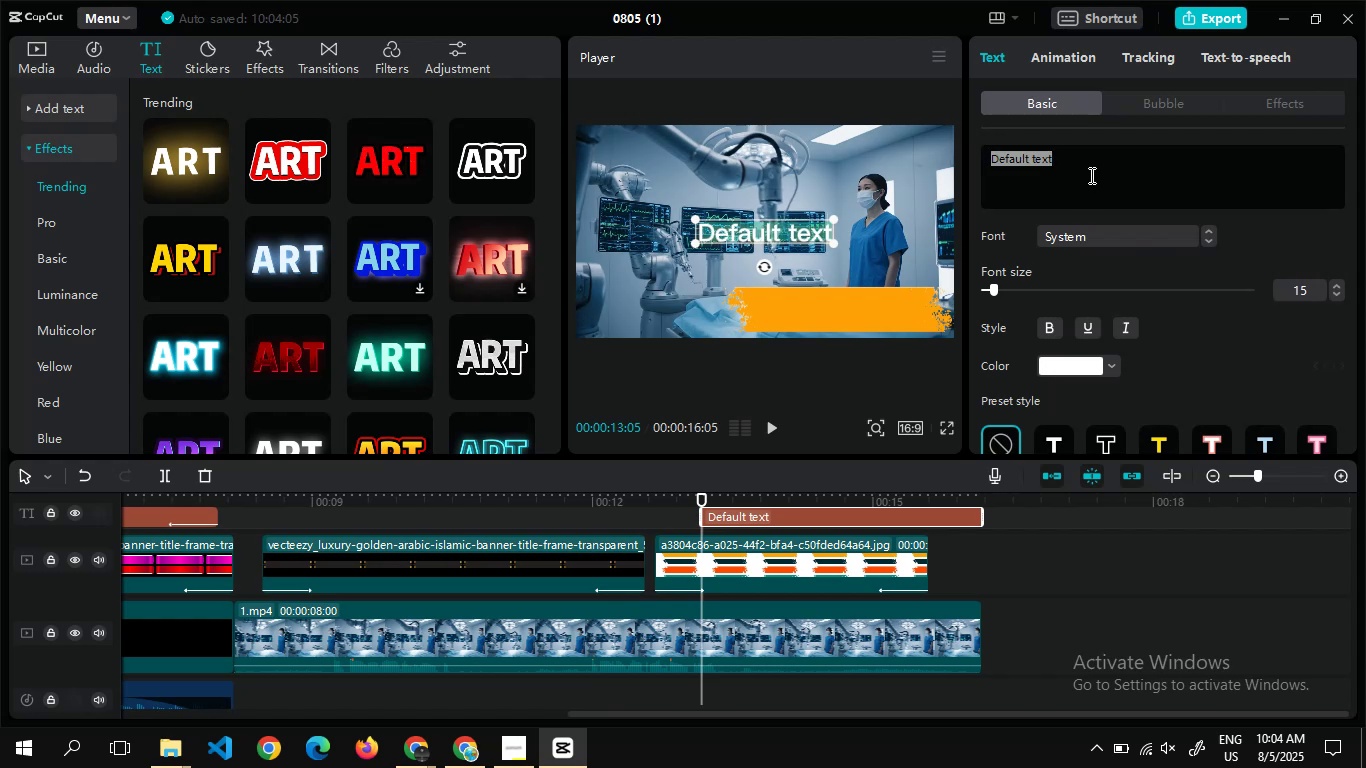 
key(Control+V)
 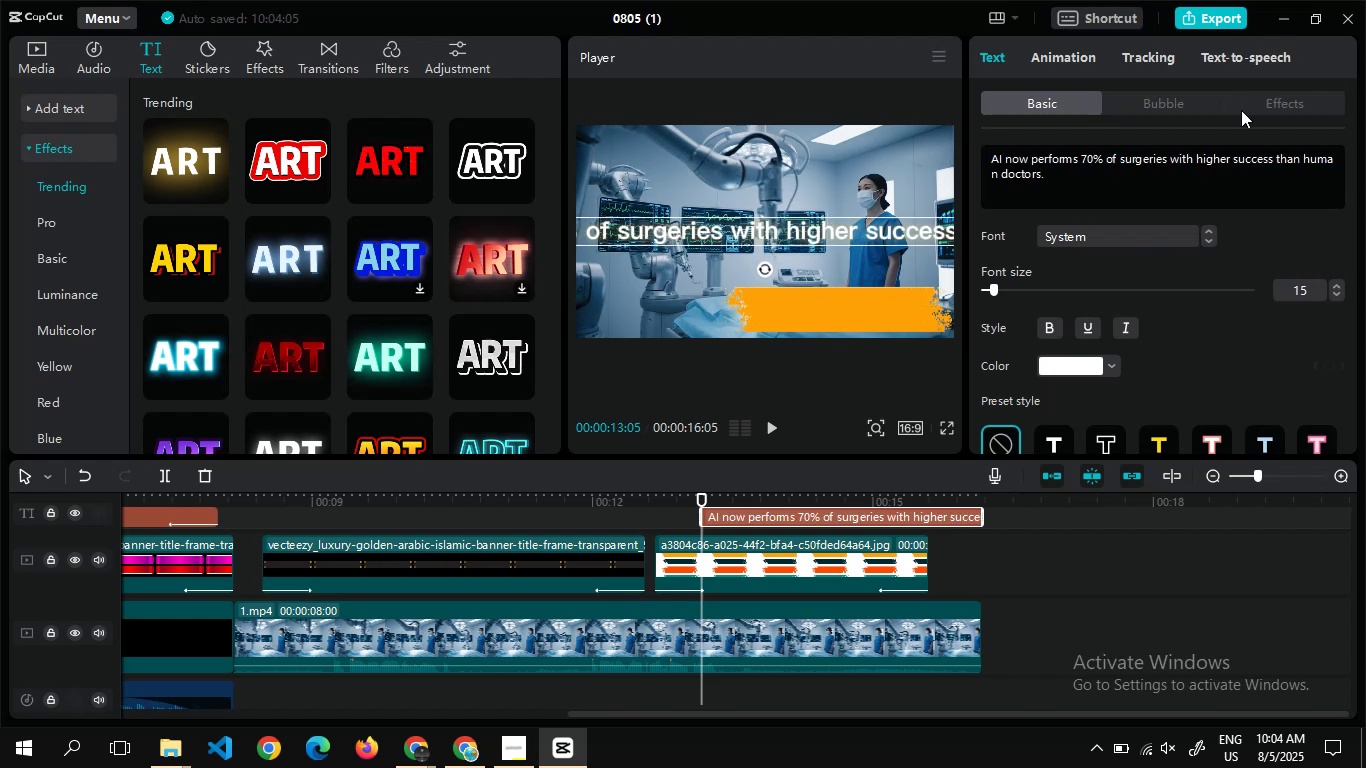 
left_click([1193, 154])
 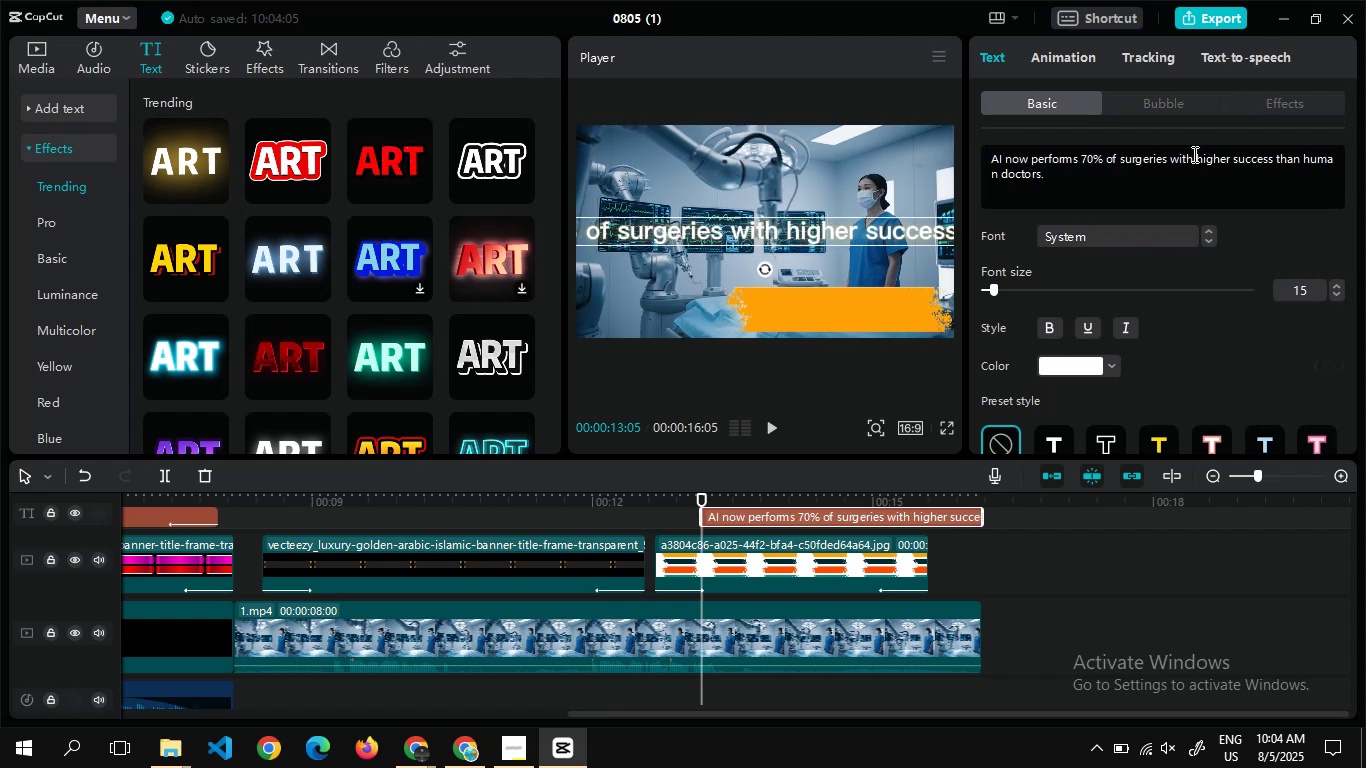 
key(Enter)
 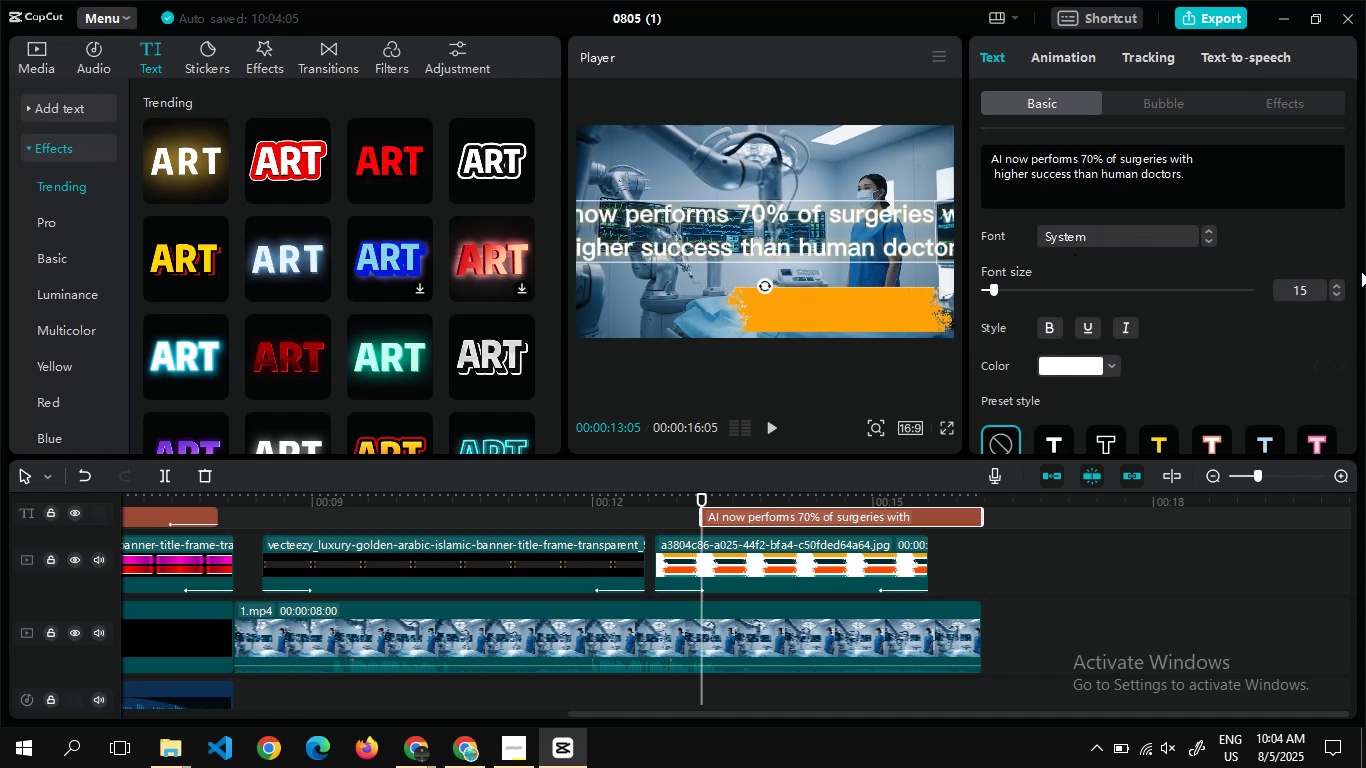 
wait(5.13)
 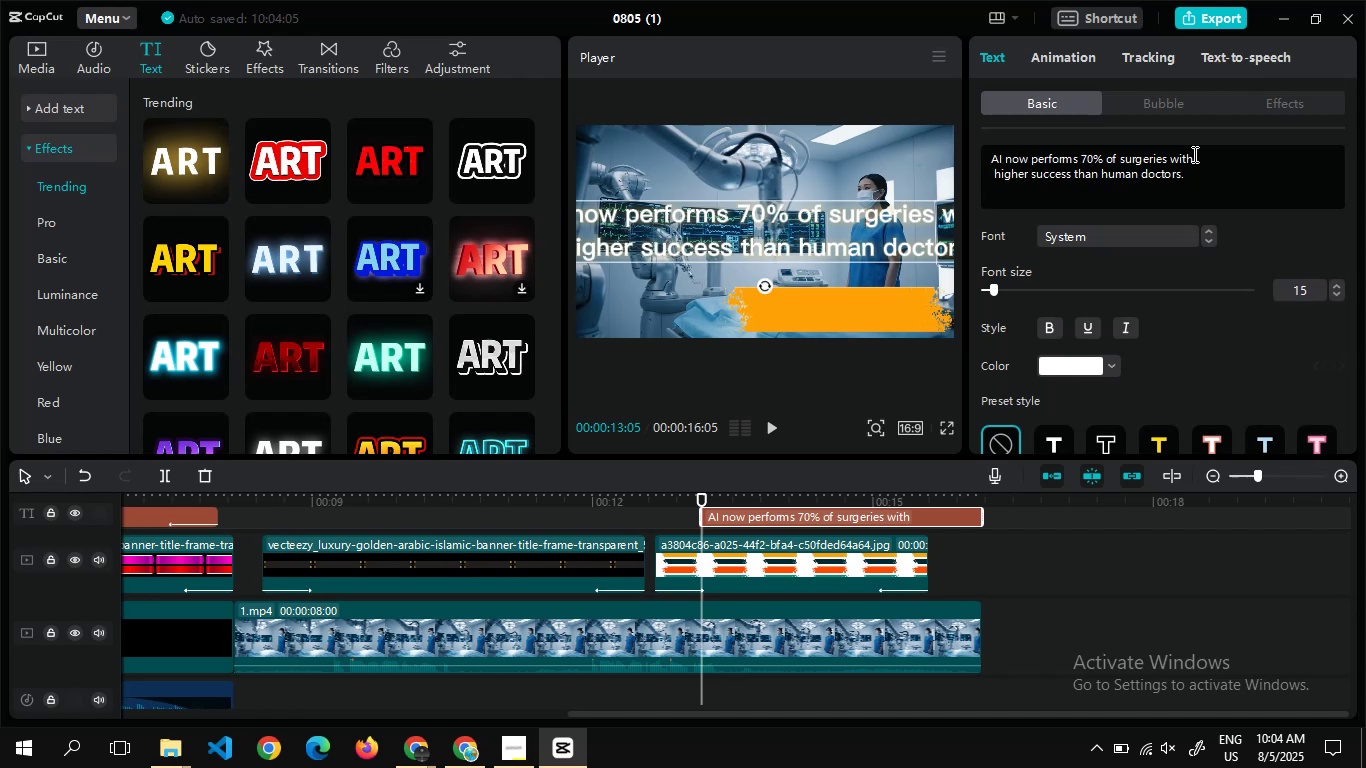 
double_click([1335, 290])
 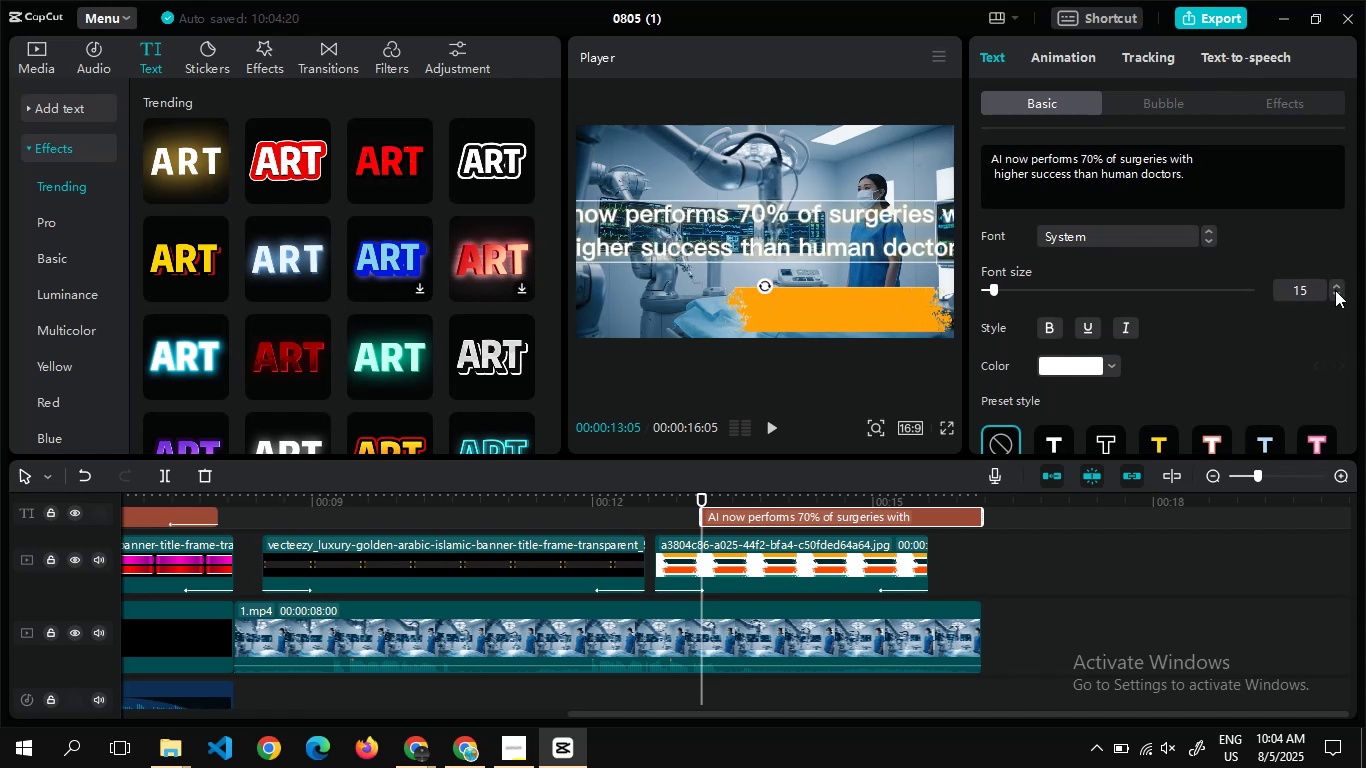 
triple_click([1335, 290])
 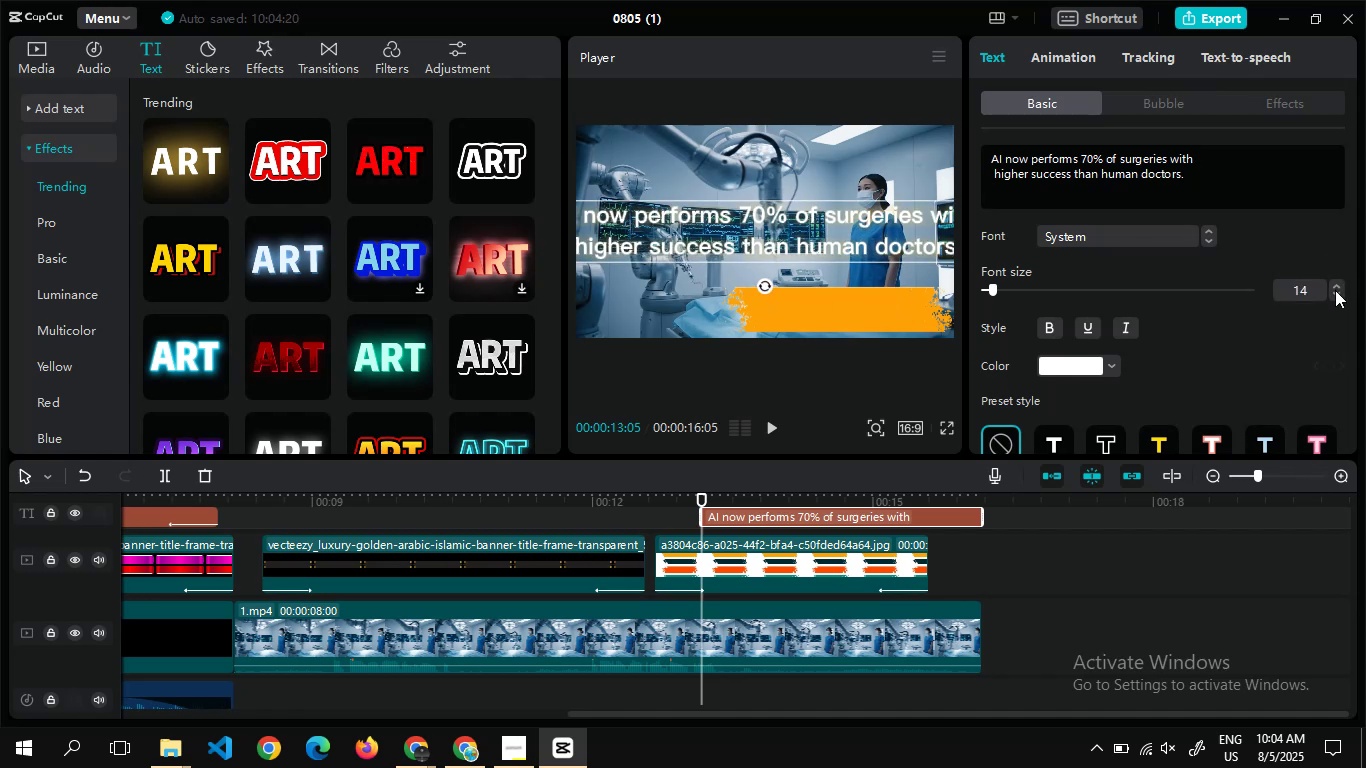 
triple_click([1335, 290])
 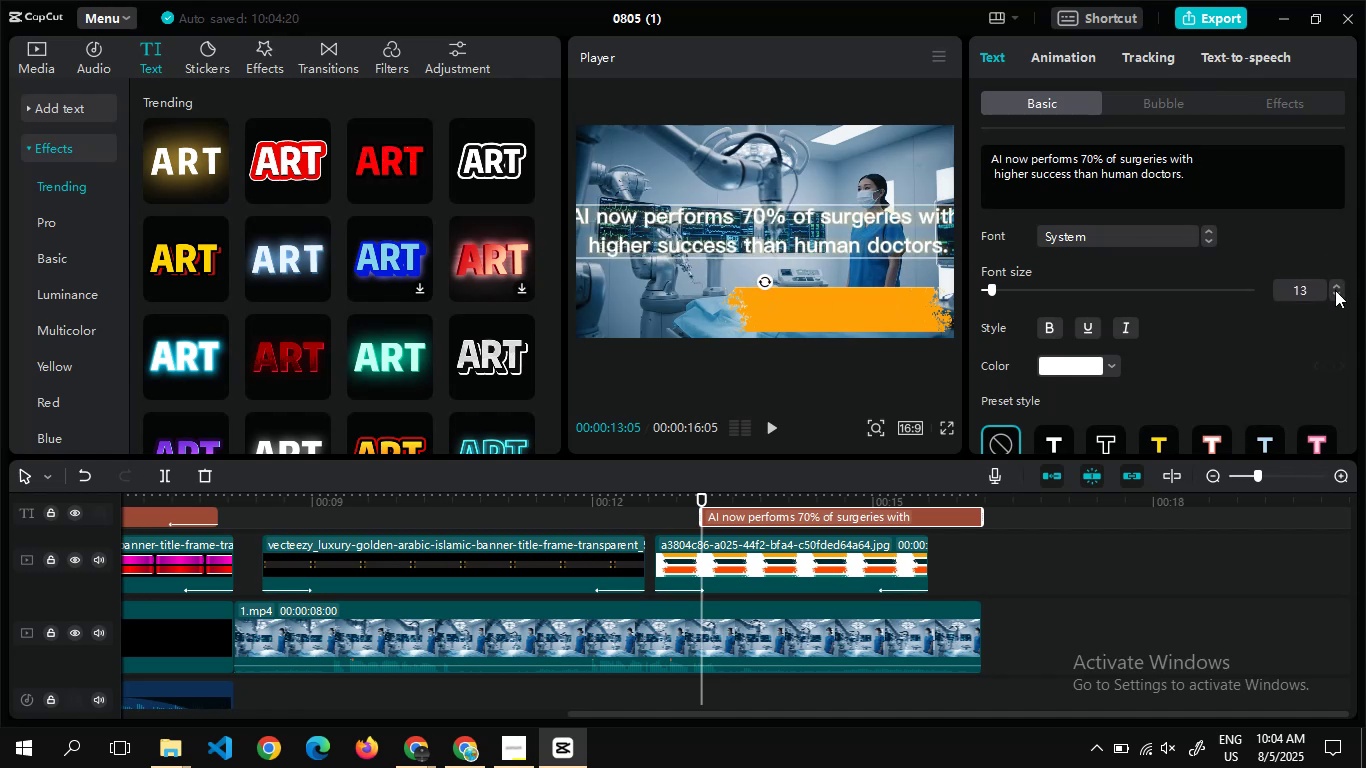 
triple_click([1335, 290])
 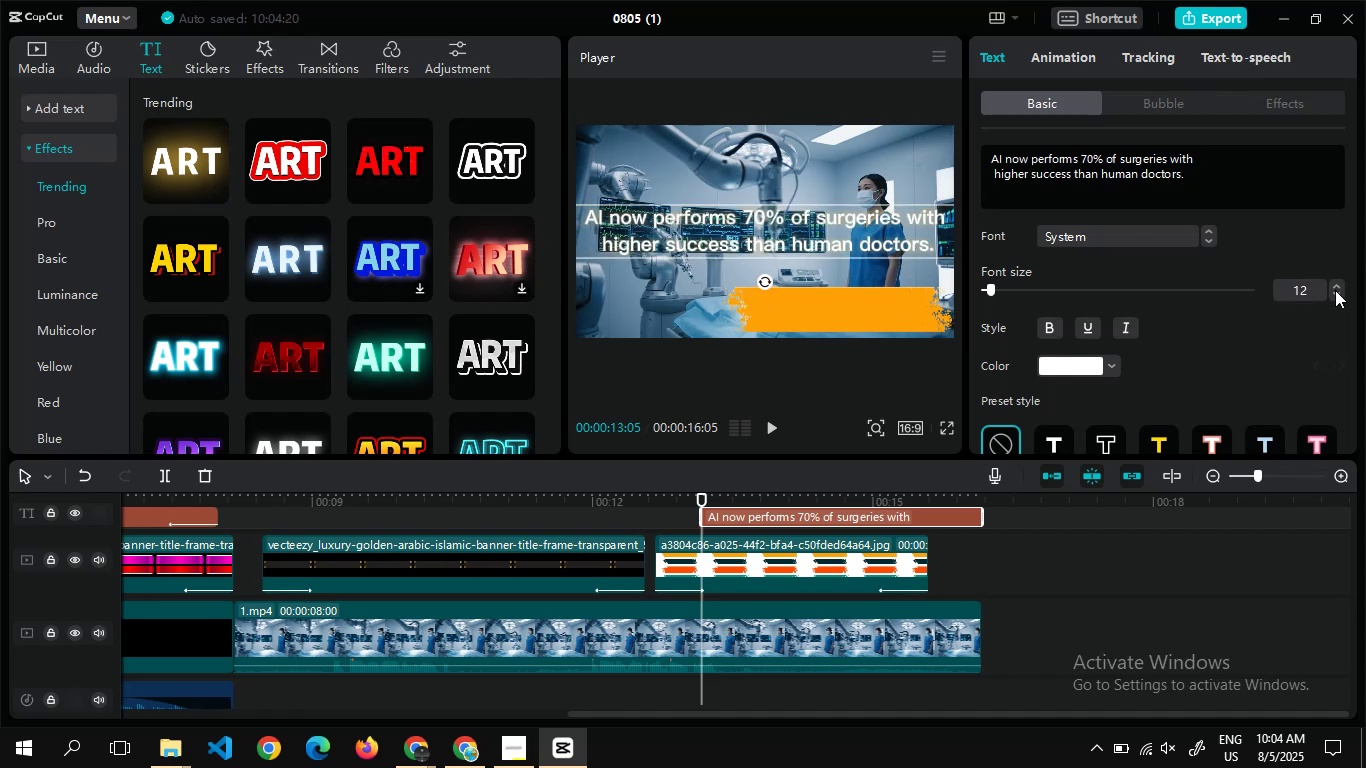 
triple_click([1335, 290])
 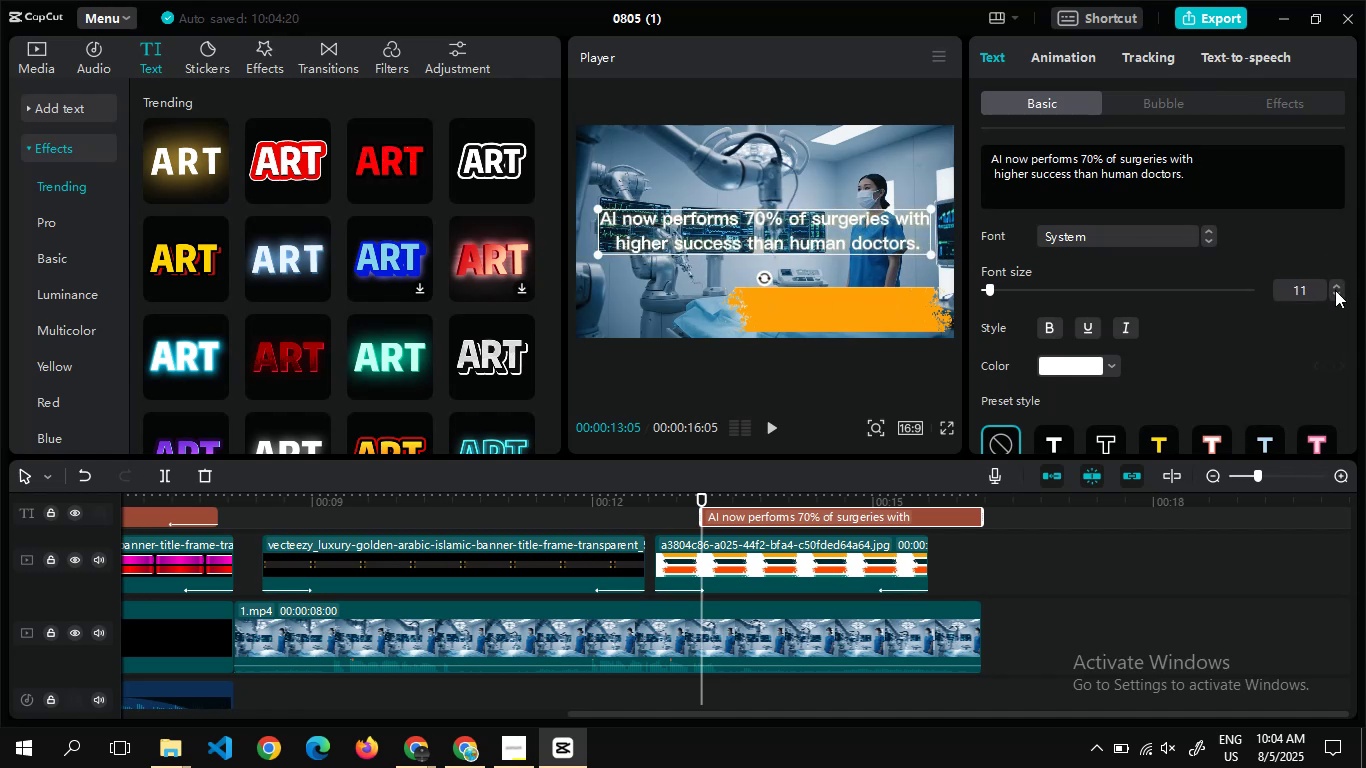 
triple_click([1335, 290])
 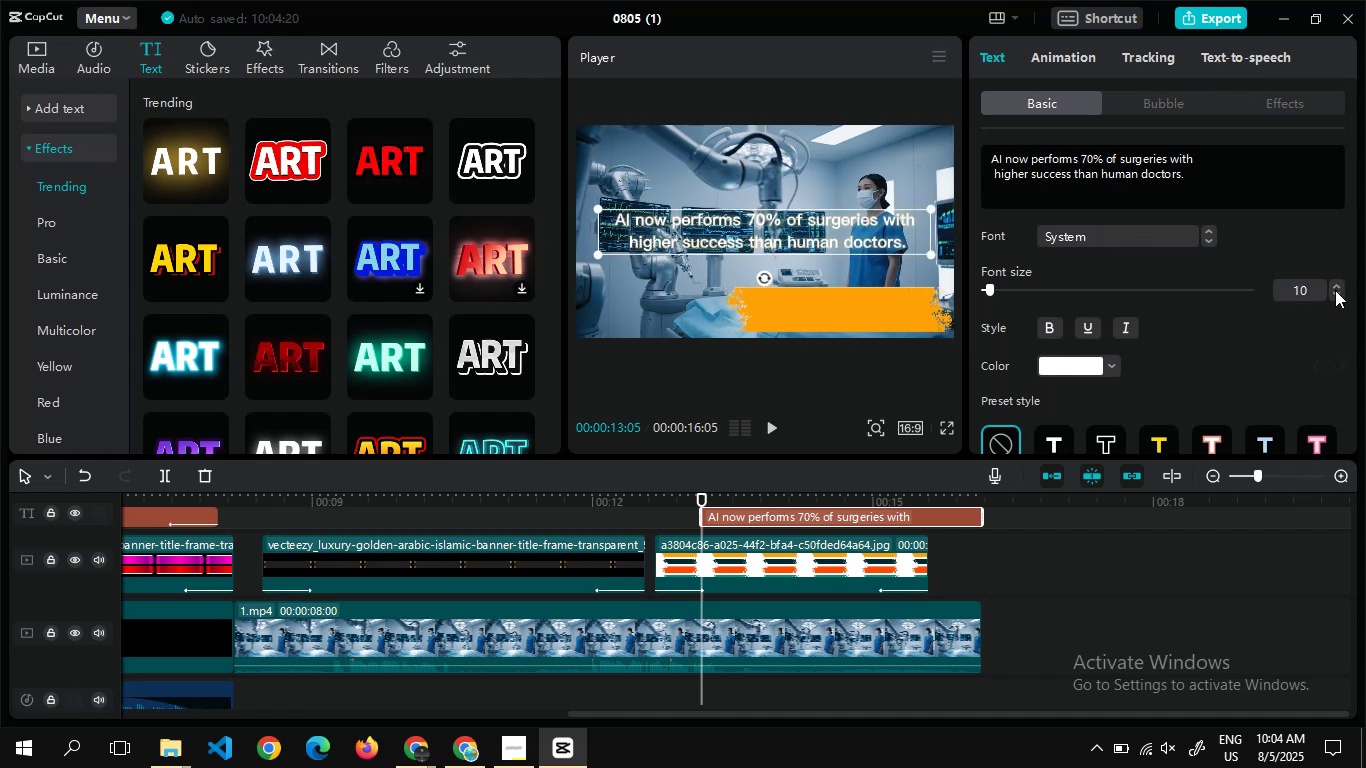 
triple_click([1335, 290])
 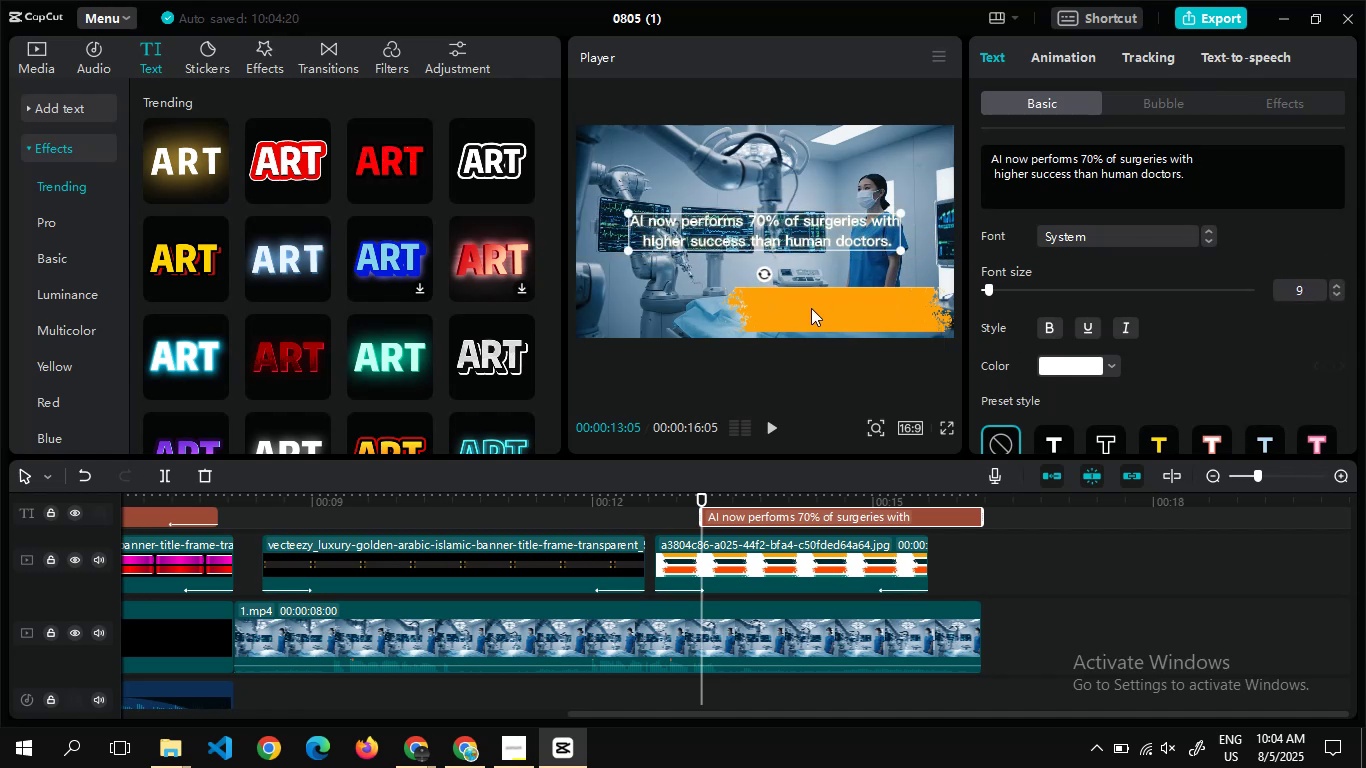 
left_click([811, 308])
 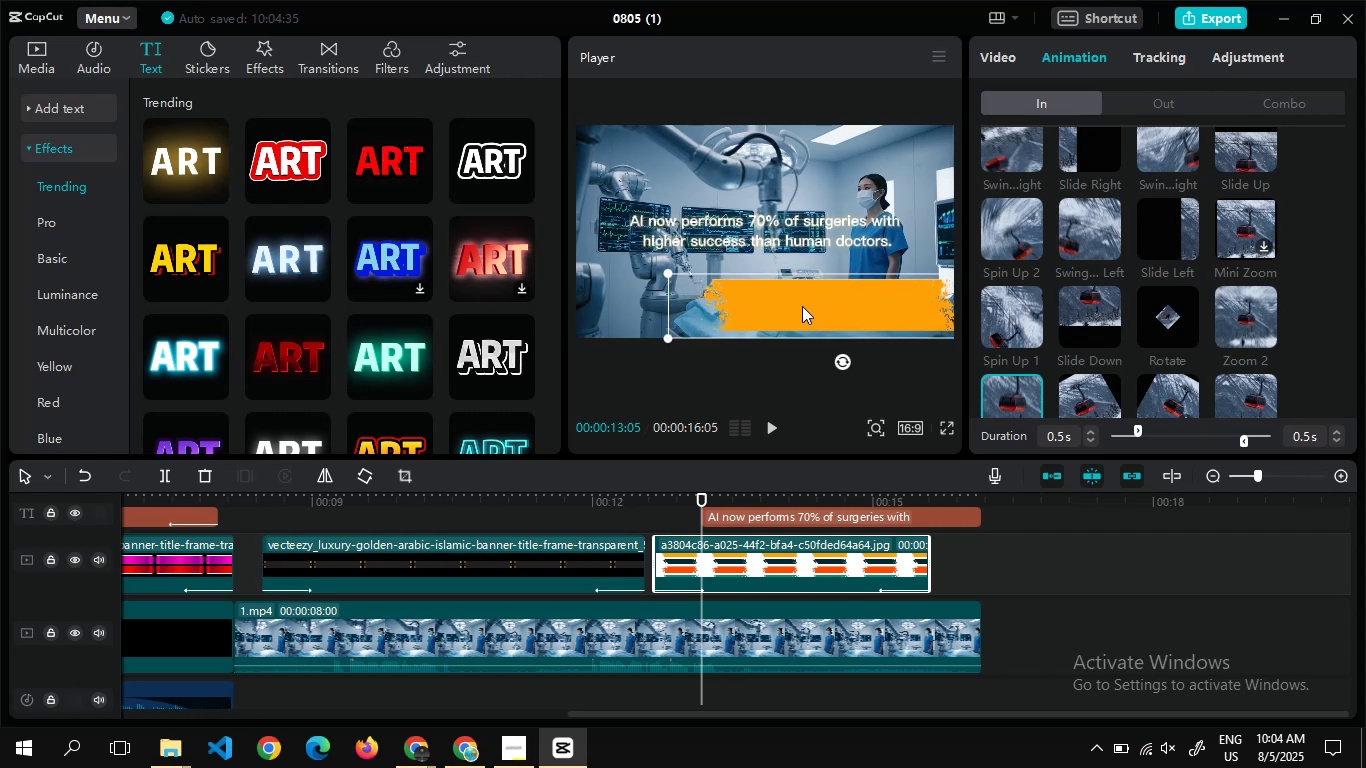 
wait(22.88)
 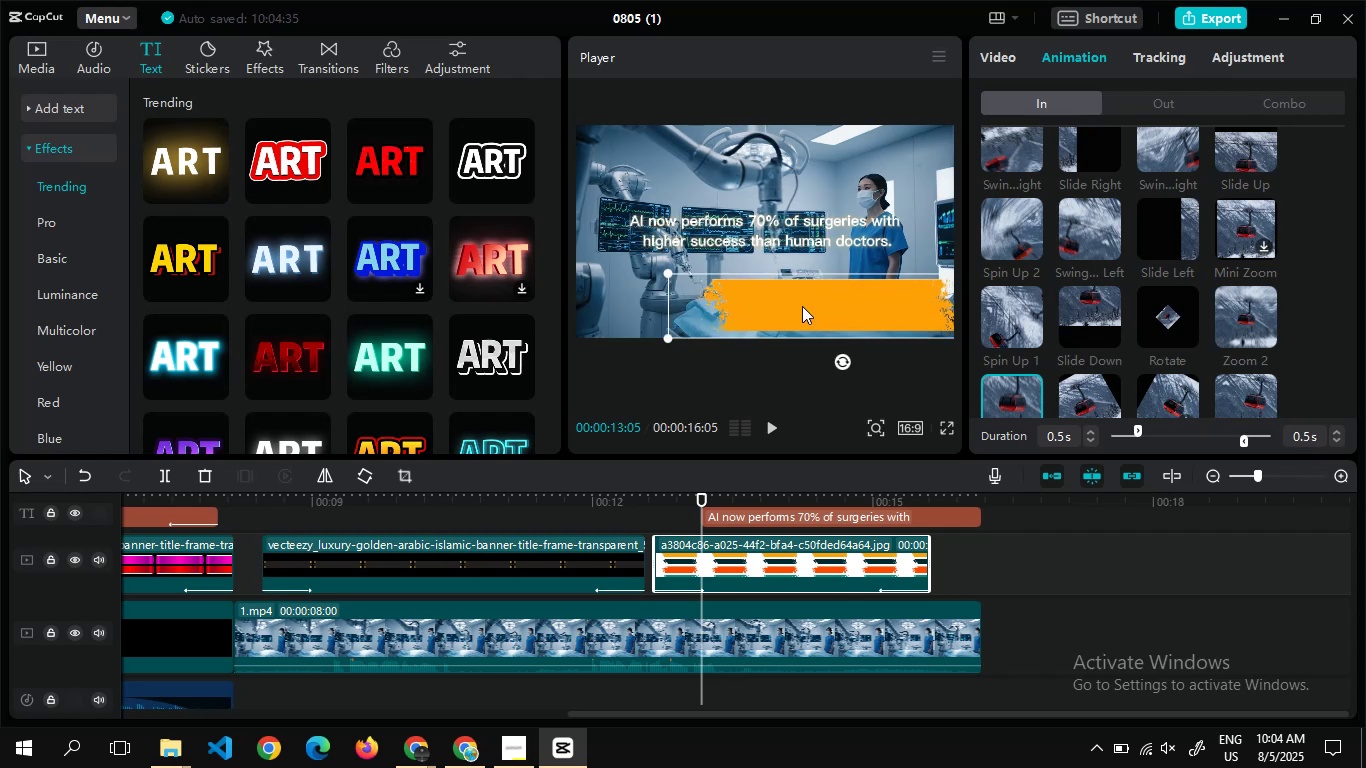 
left_click([786, 253])
 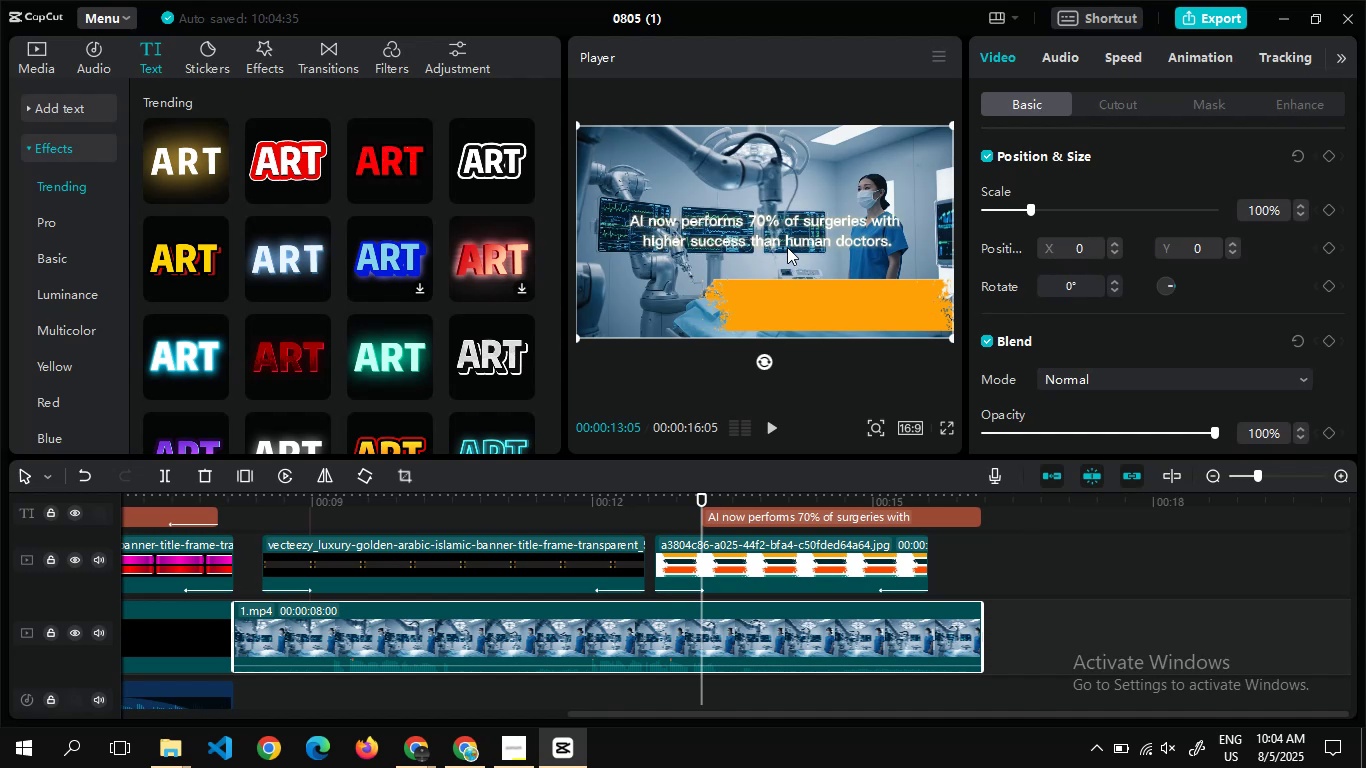 
left_click([787, 247])
 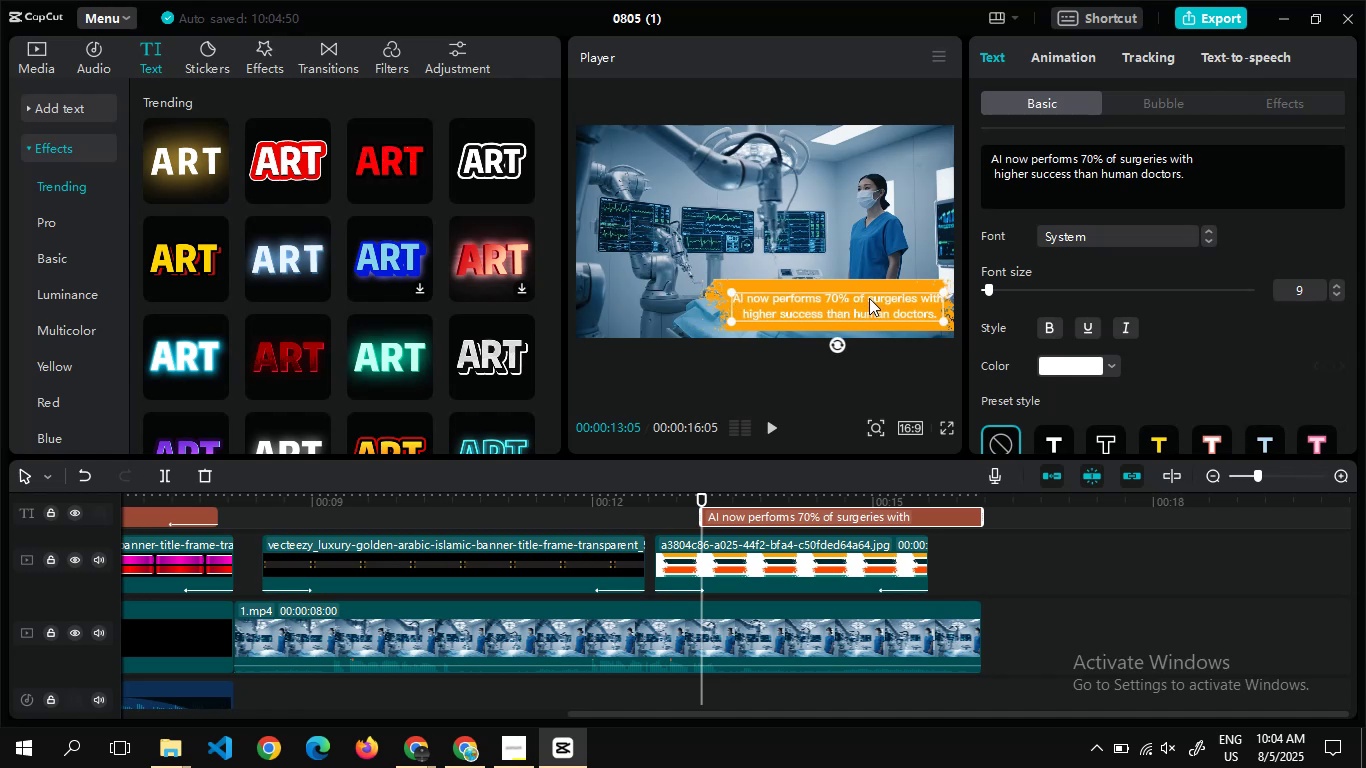 
wait(16.17)
 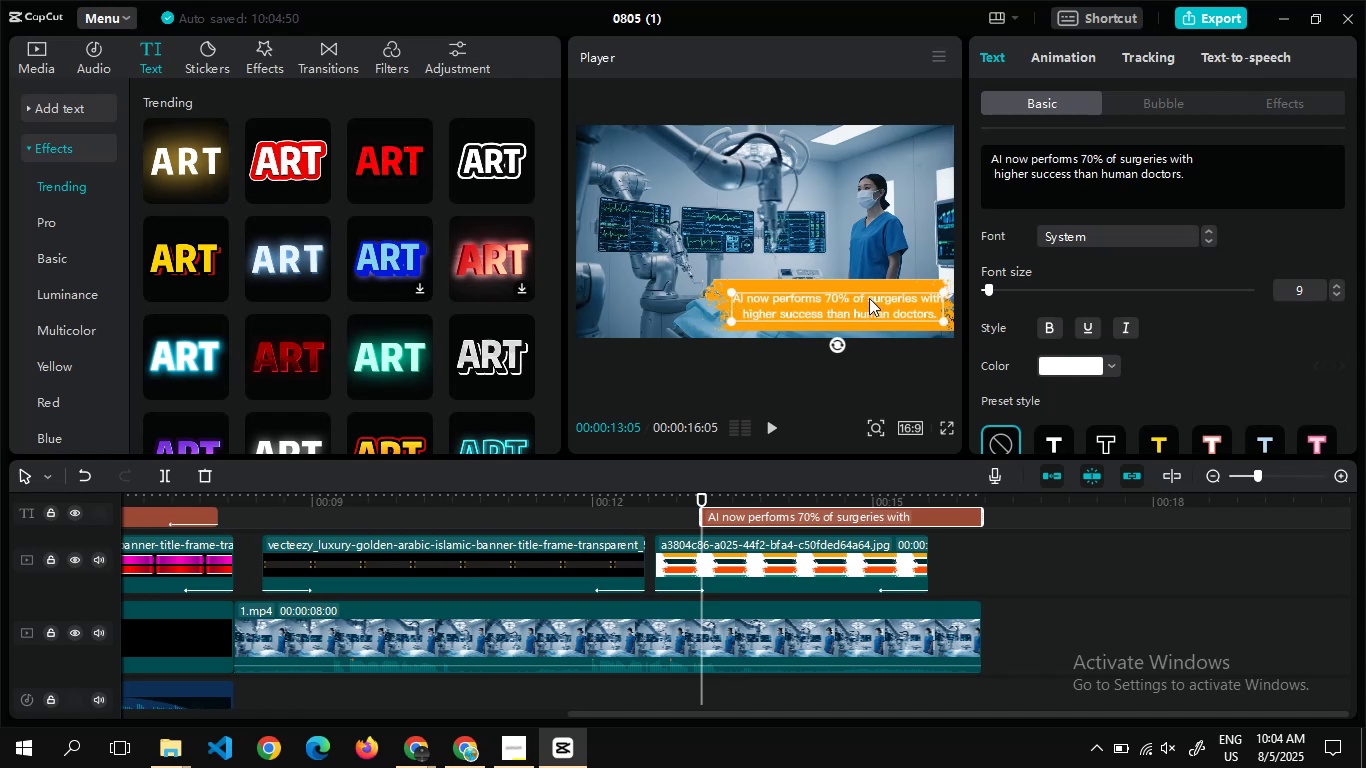 
left_click([1121, 323])
 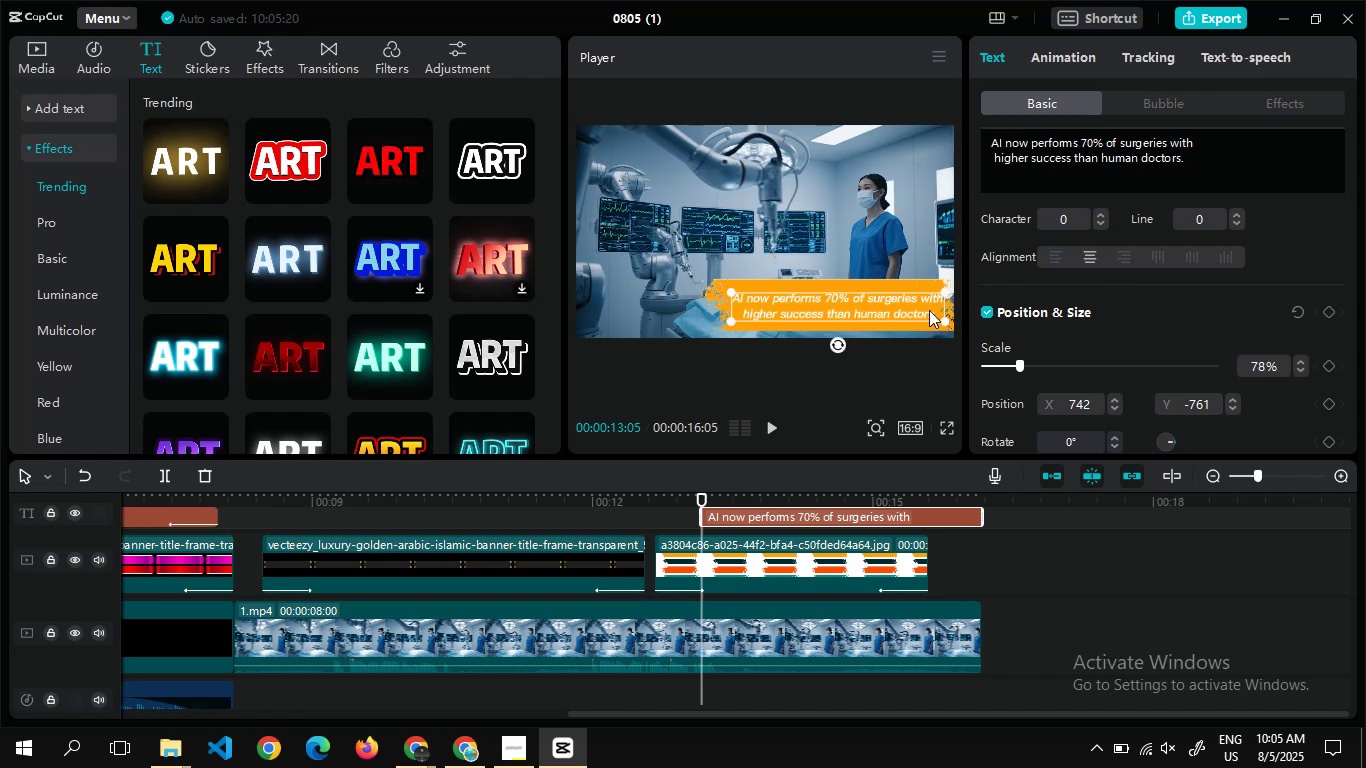 
wait(21.9)
 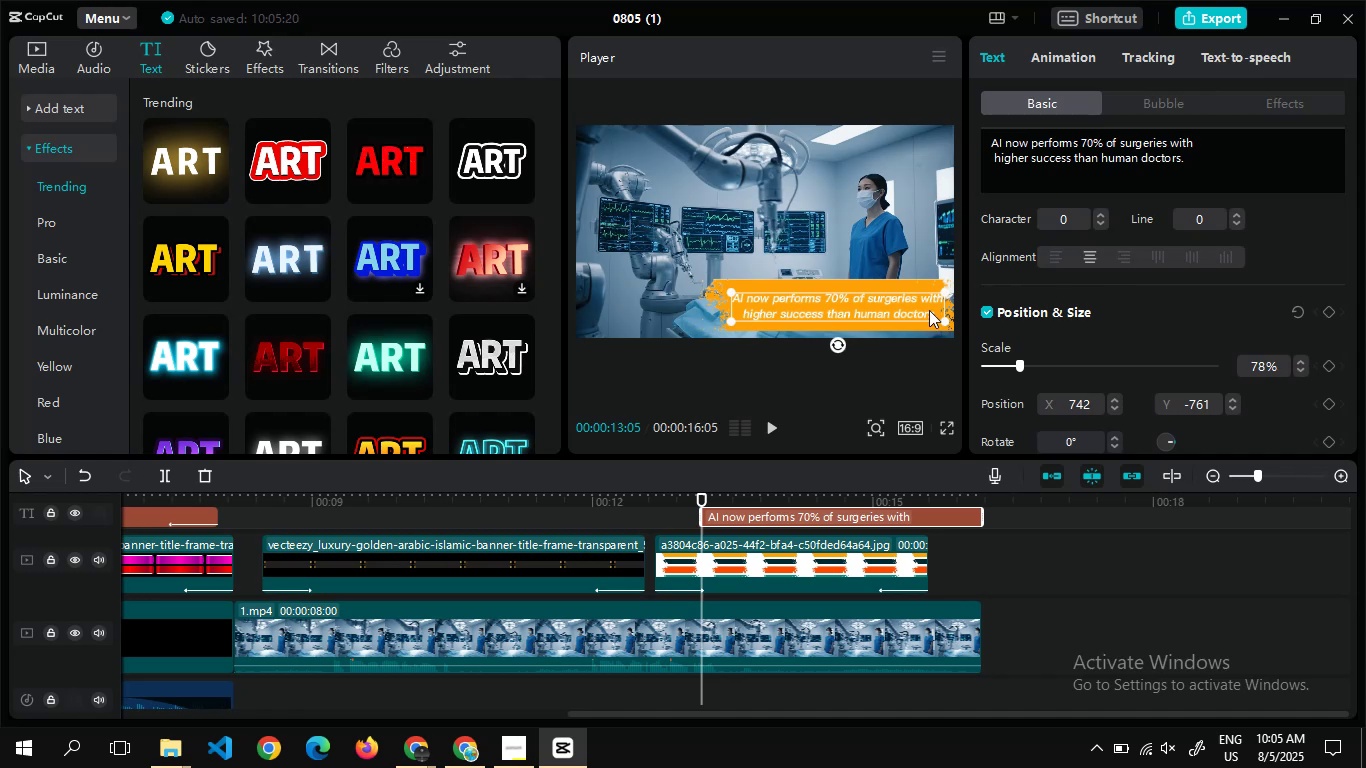 
double_click([1234, 211])
 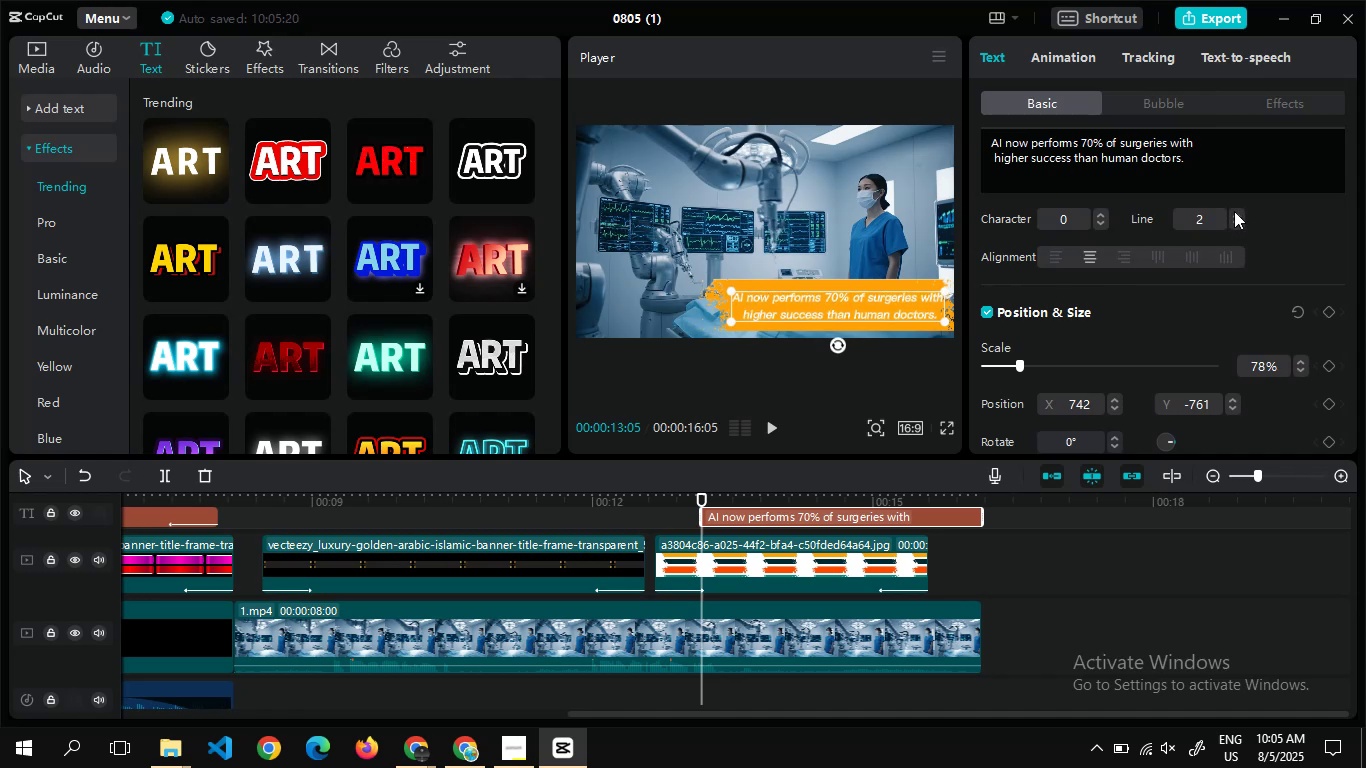 
triple_click([1234, 211])
 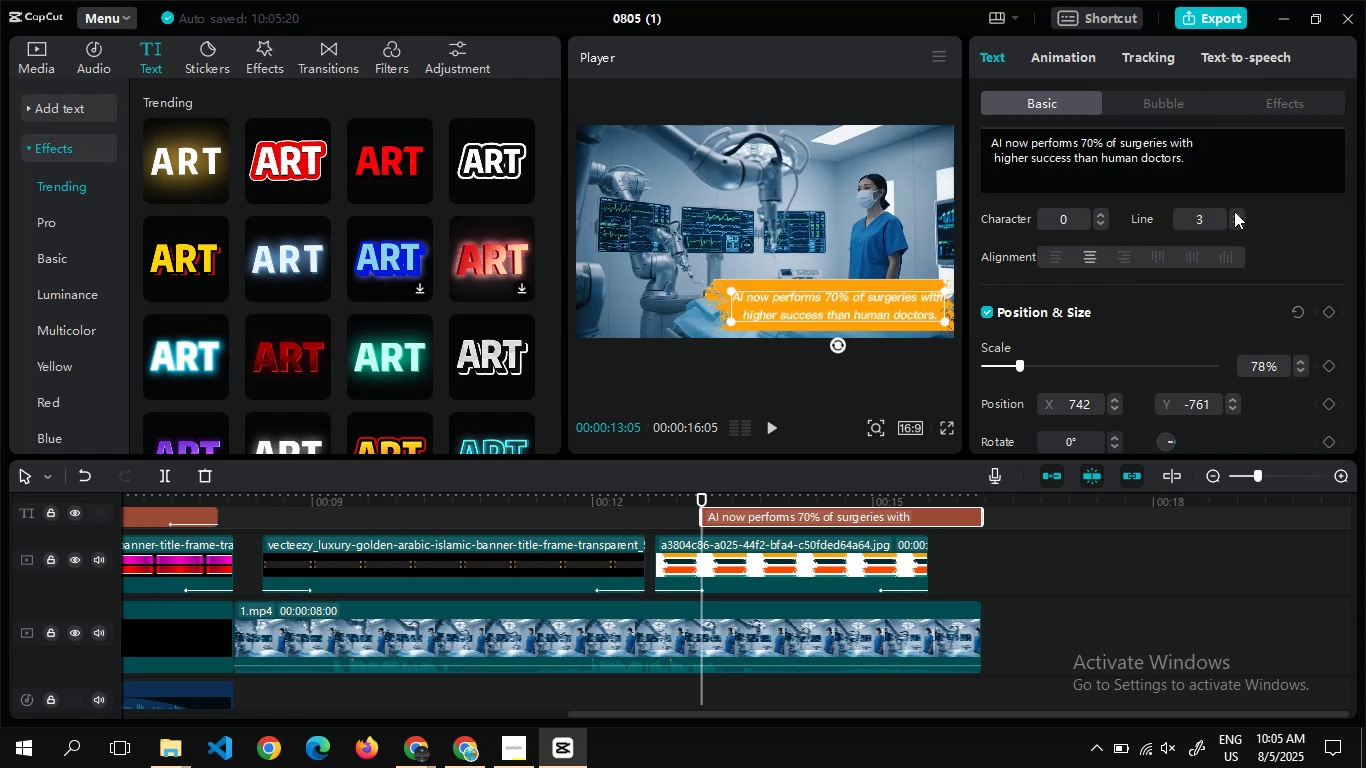 
triple_click([1234, 211])
 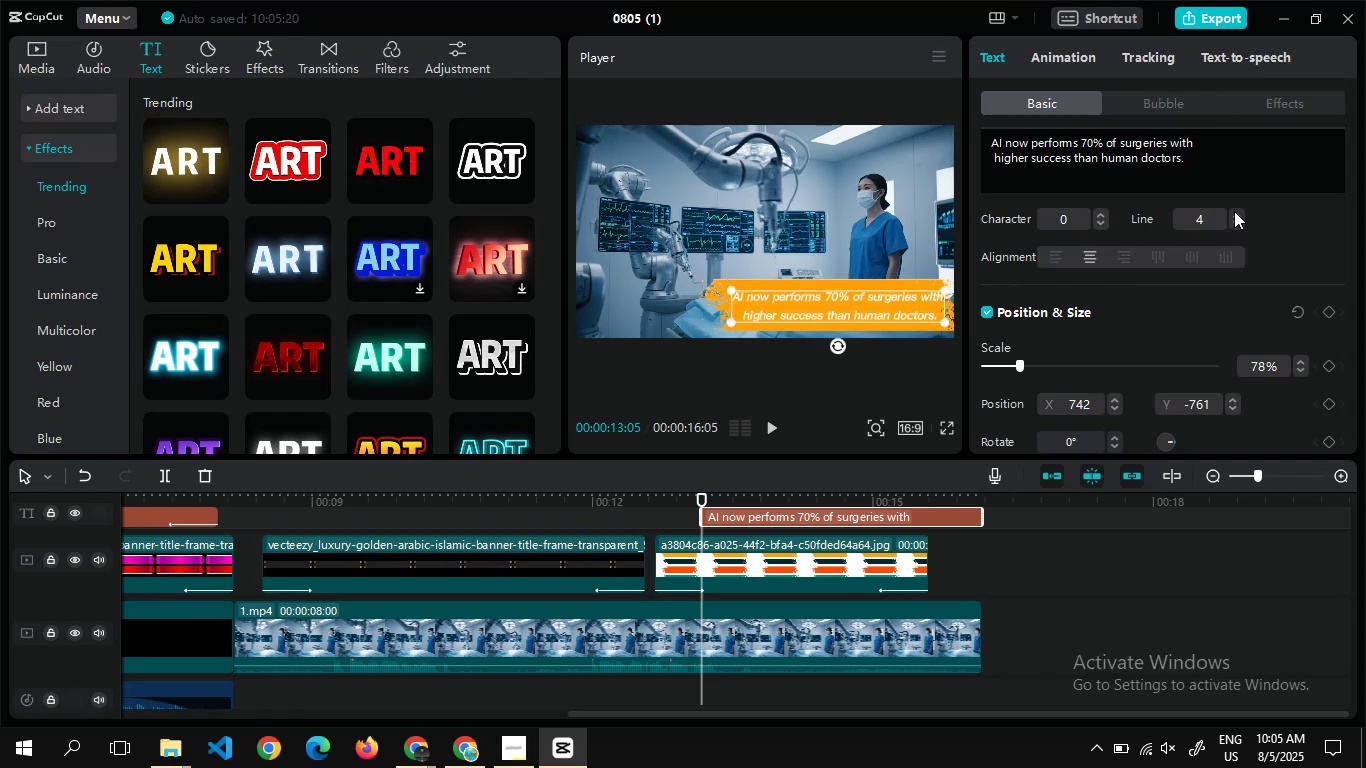 
triple_click([1234, 211])
 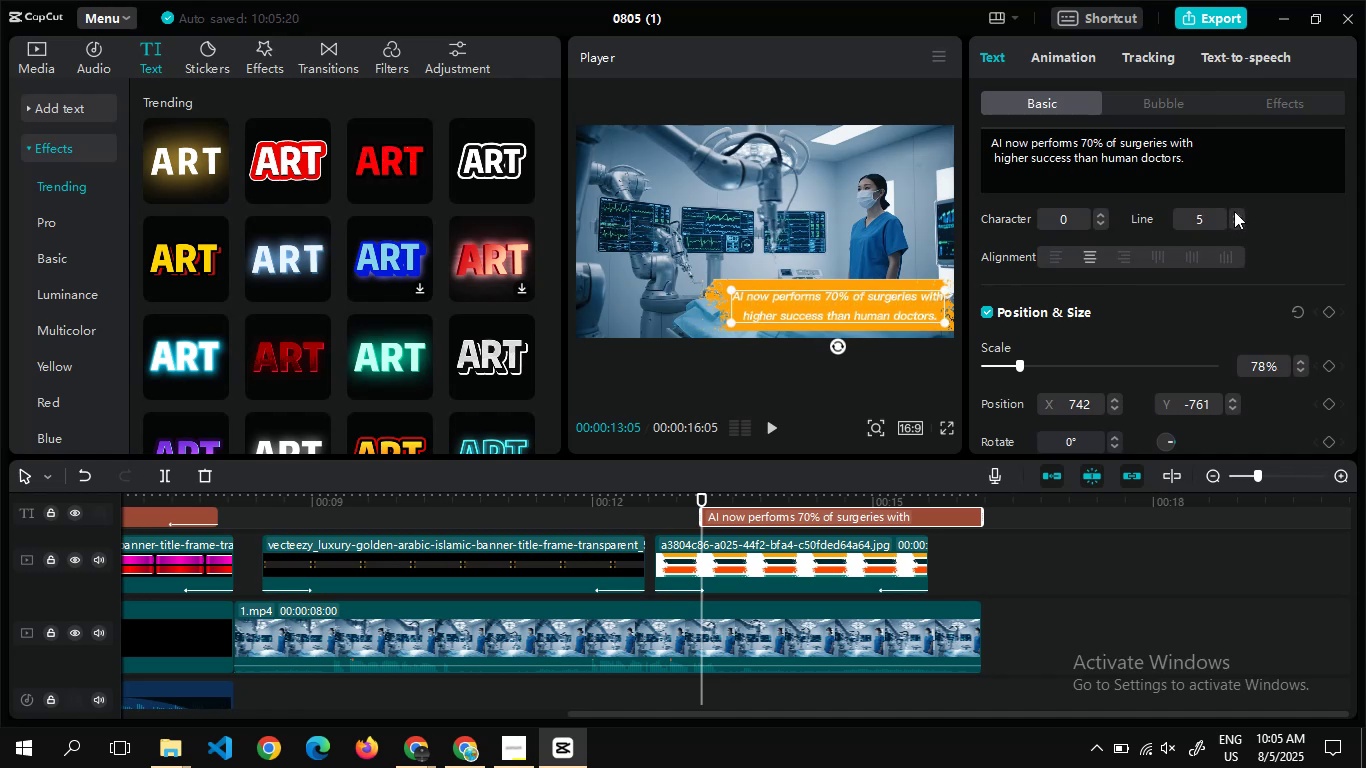 
triple_click([1234, 211])
 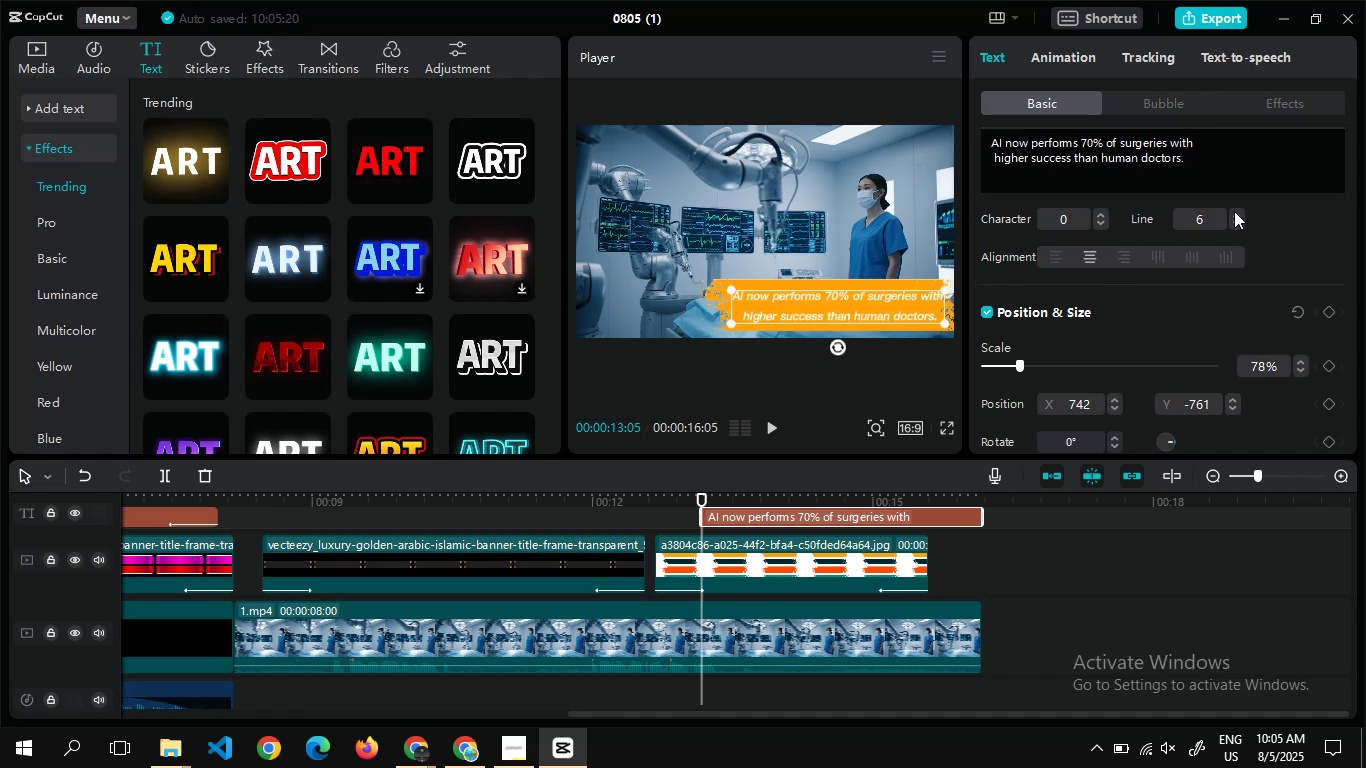 
triple_click([1234, 211])
 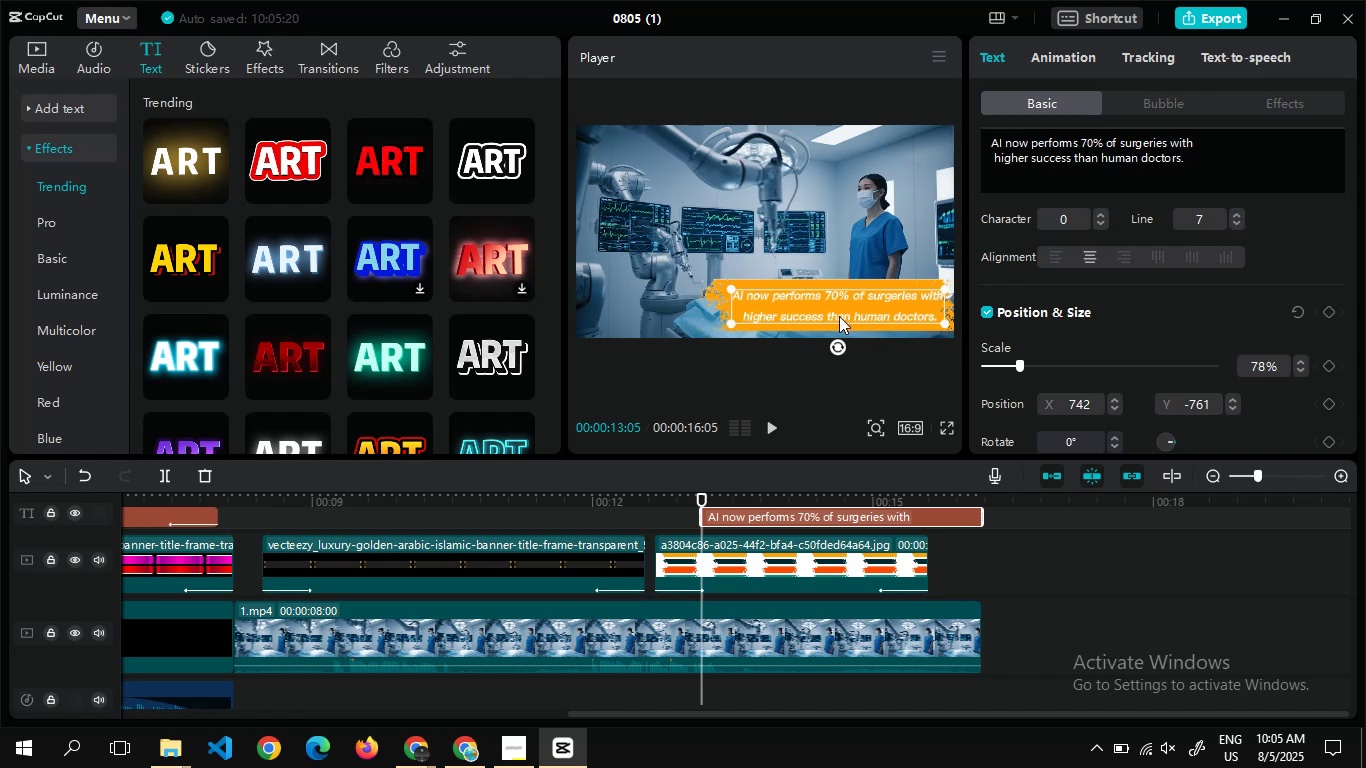 
left_click([834, 349])
 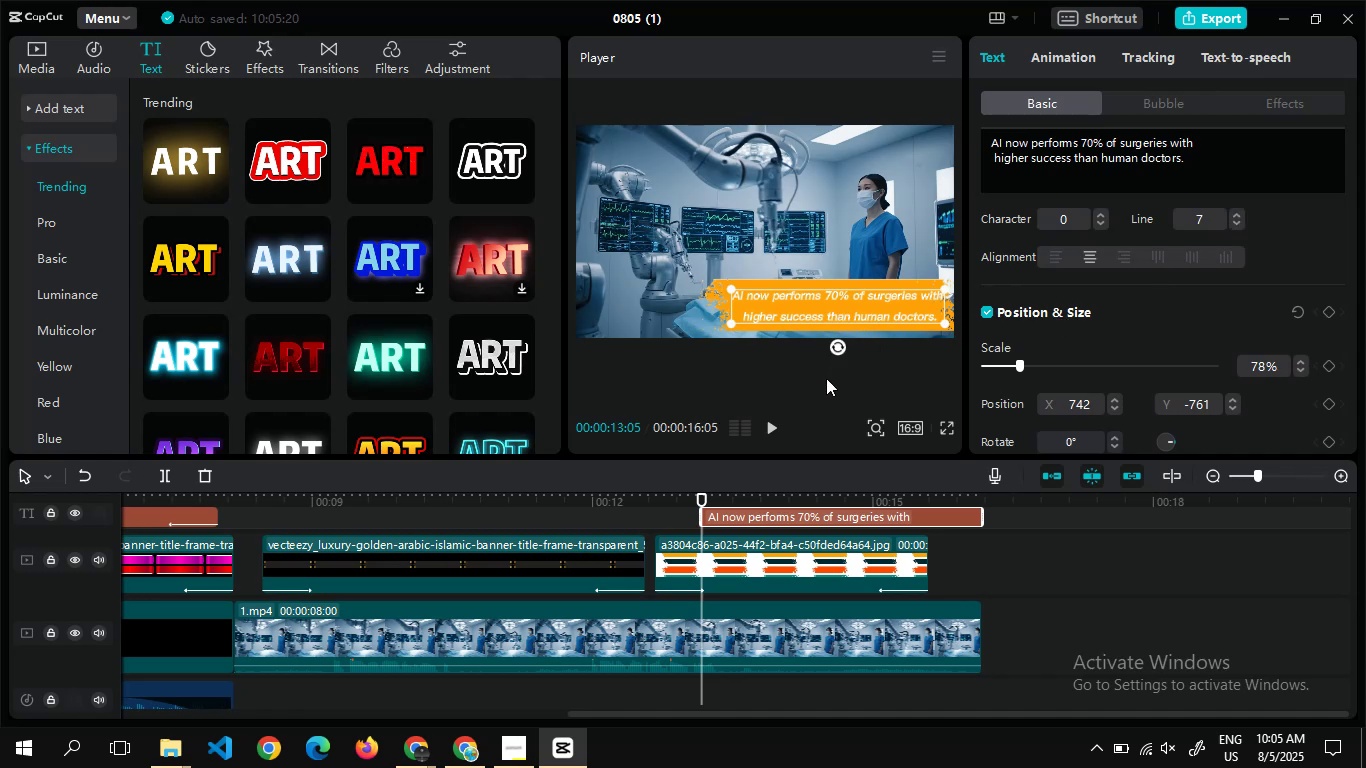 
left_click([826, 379])
 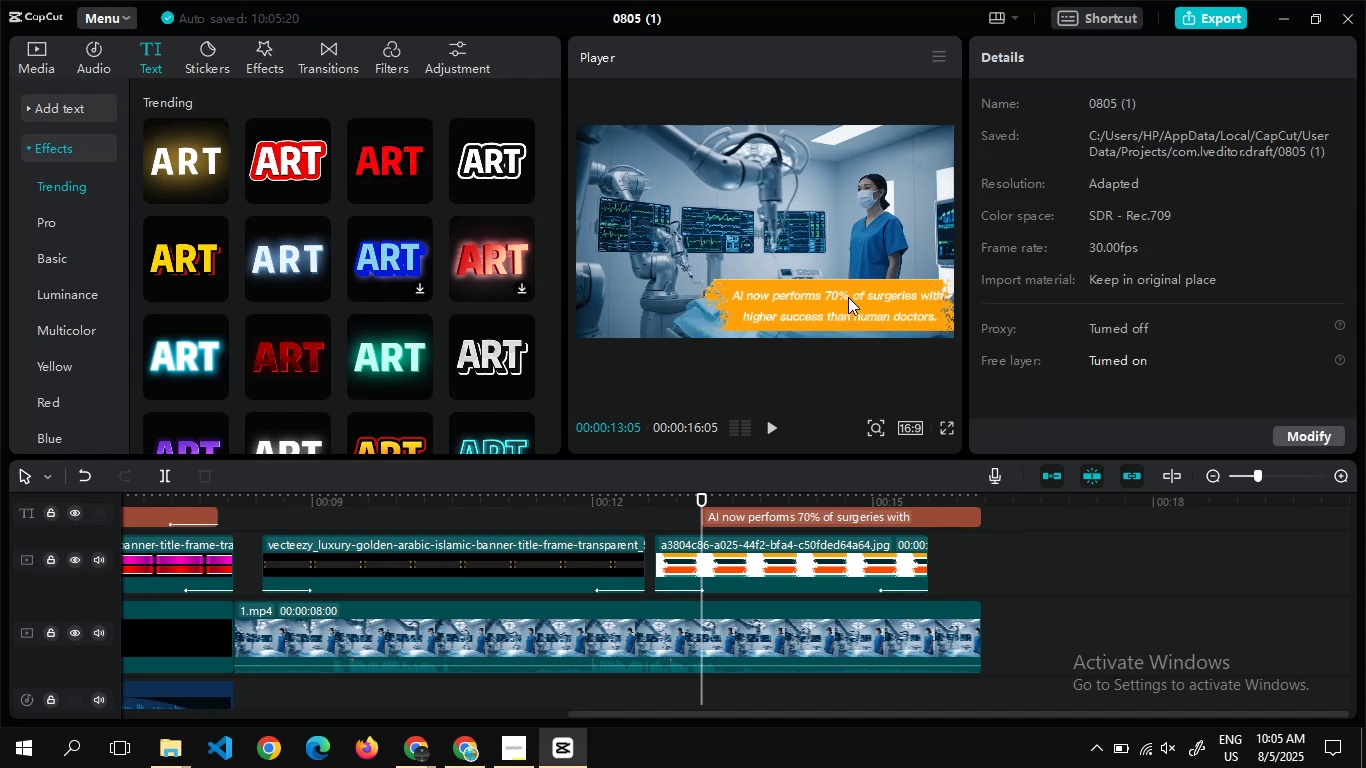 
left_click([848, 297])
 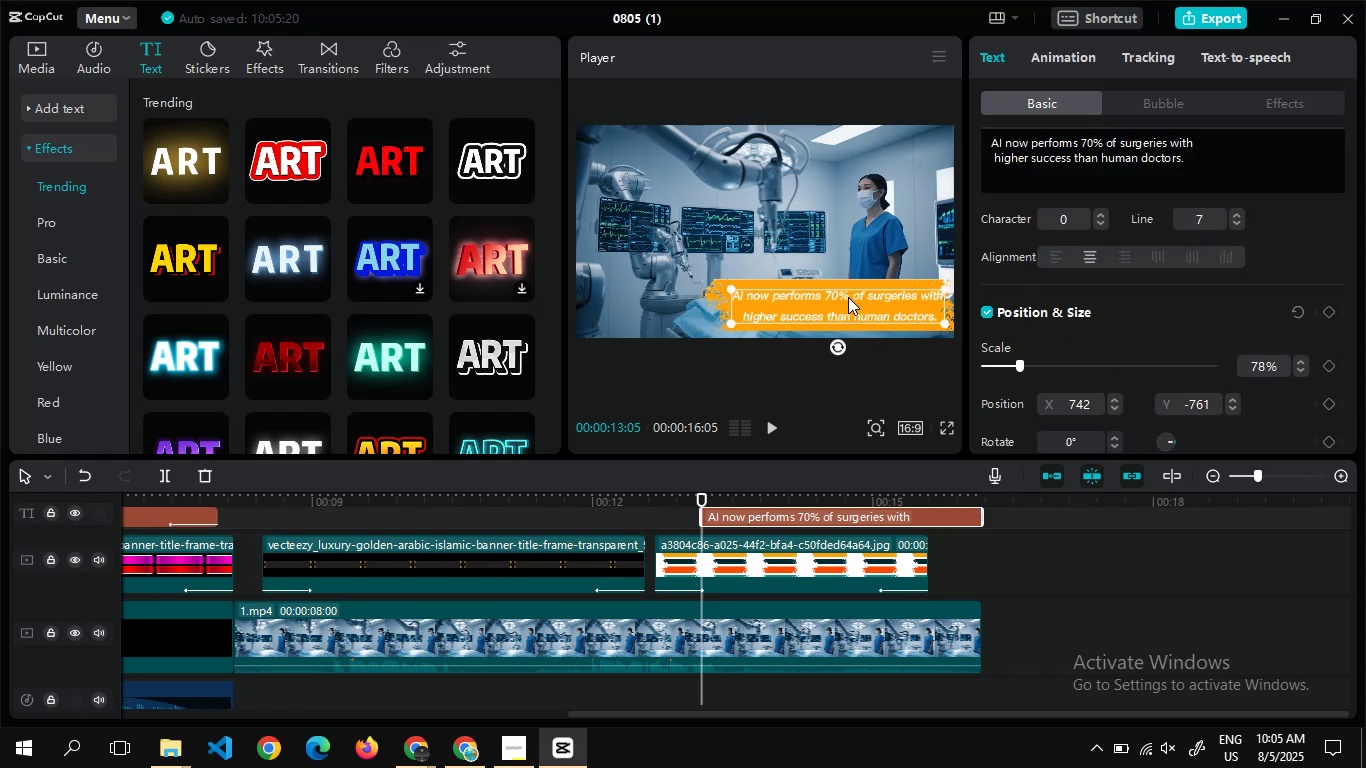 
mouse_move([1045, 337])
 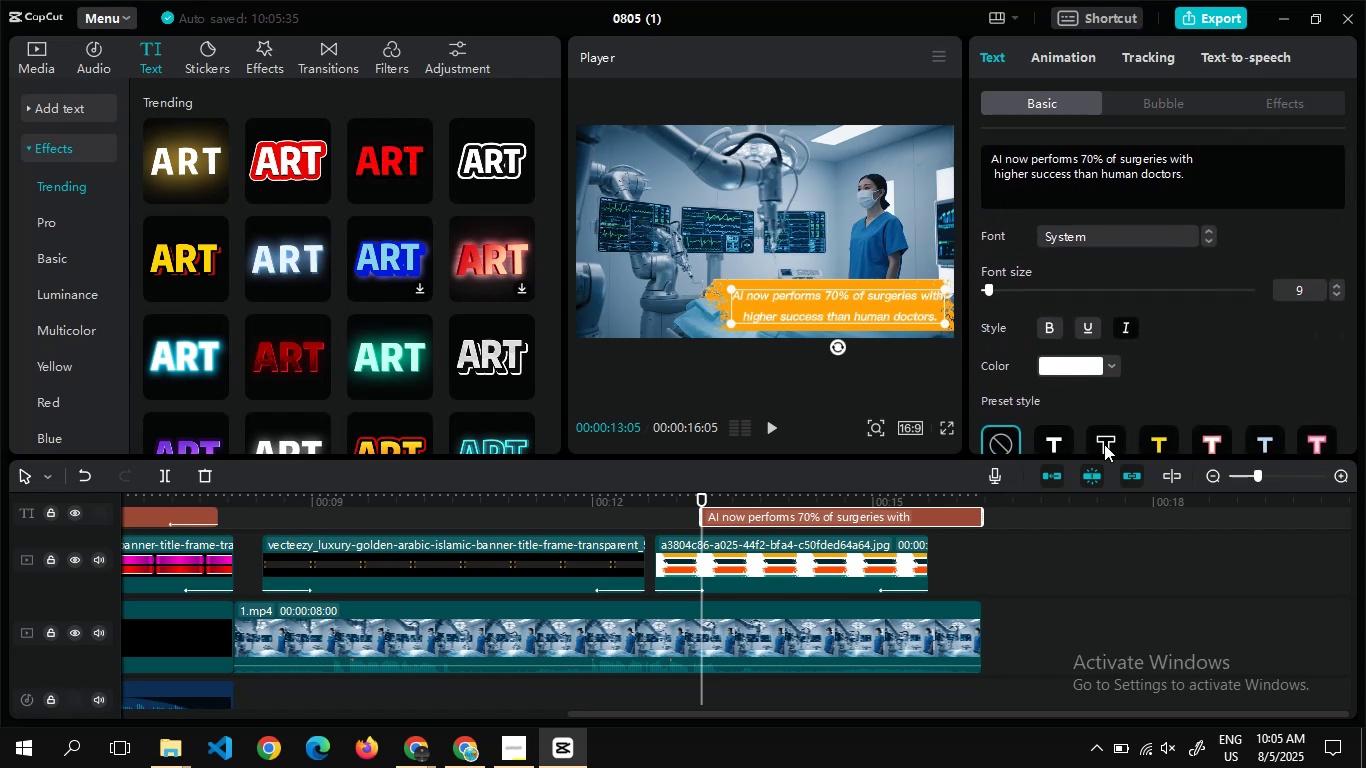 
left_click([1104, 444])
 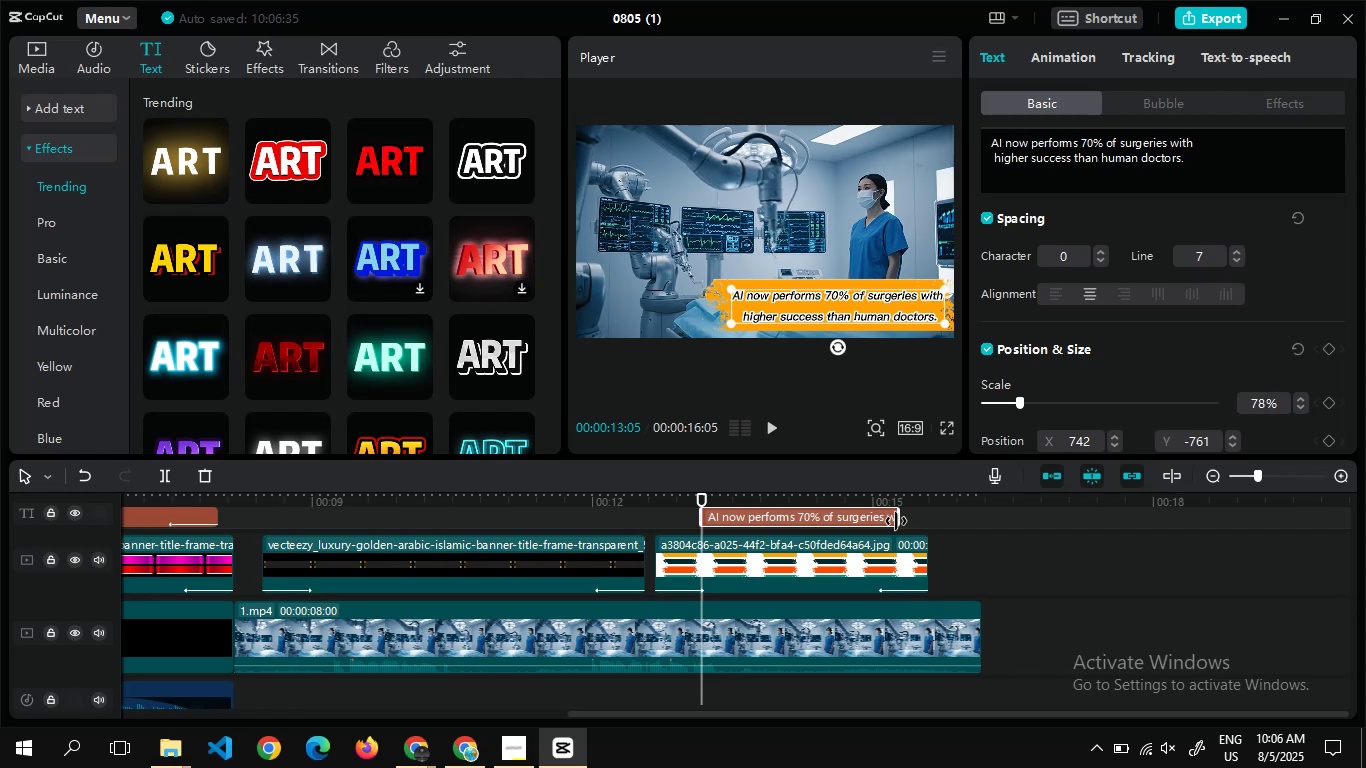 
wait(73.12)
 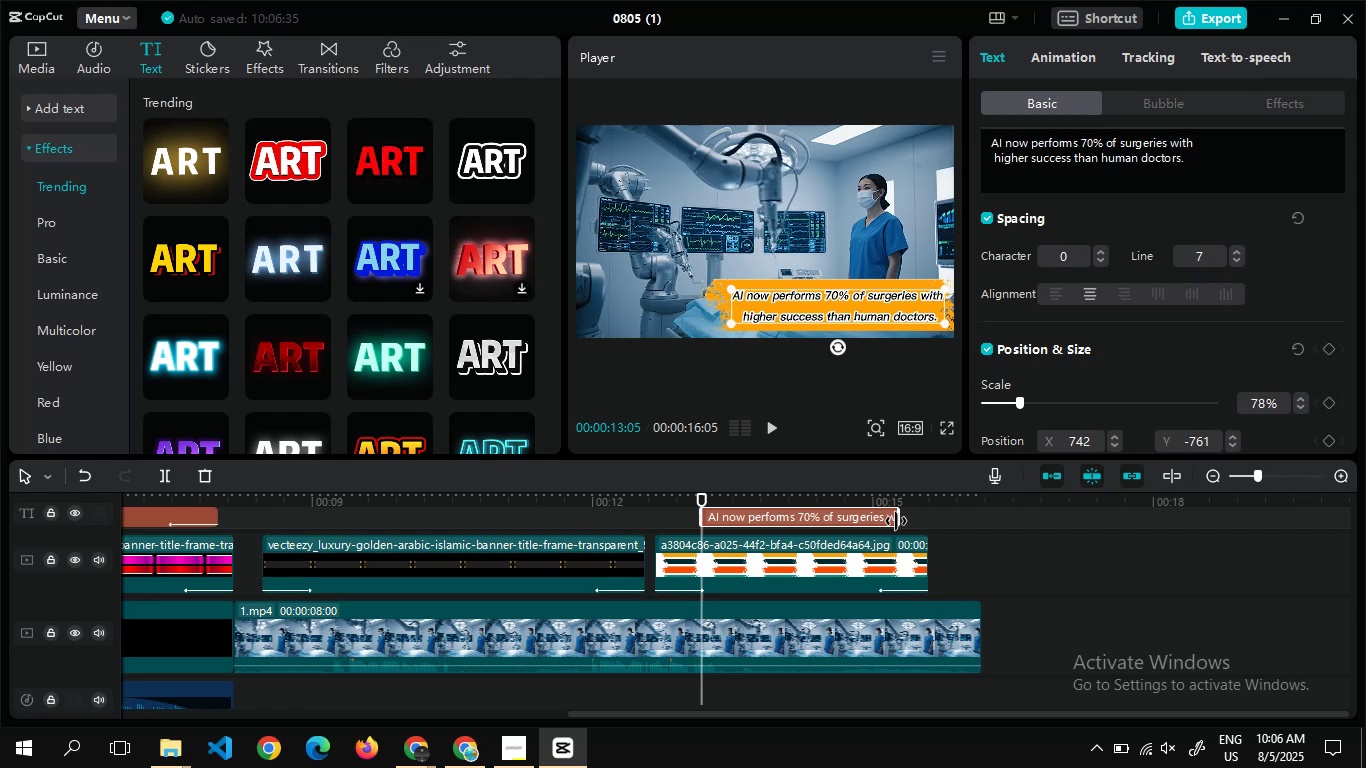 
left_click([1067, 60])
 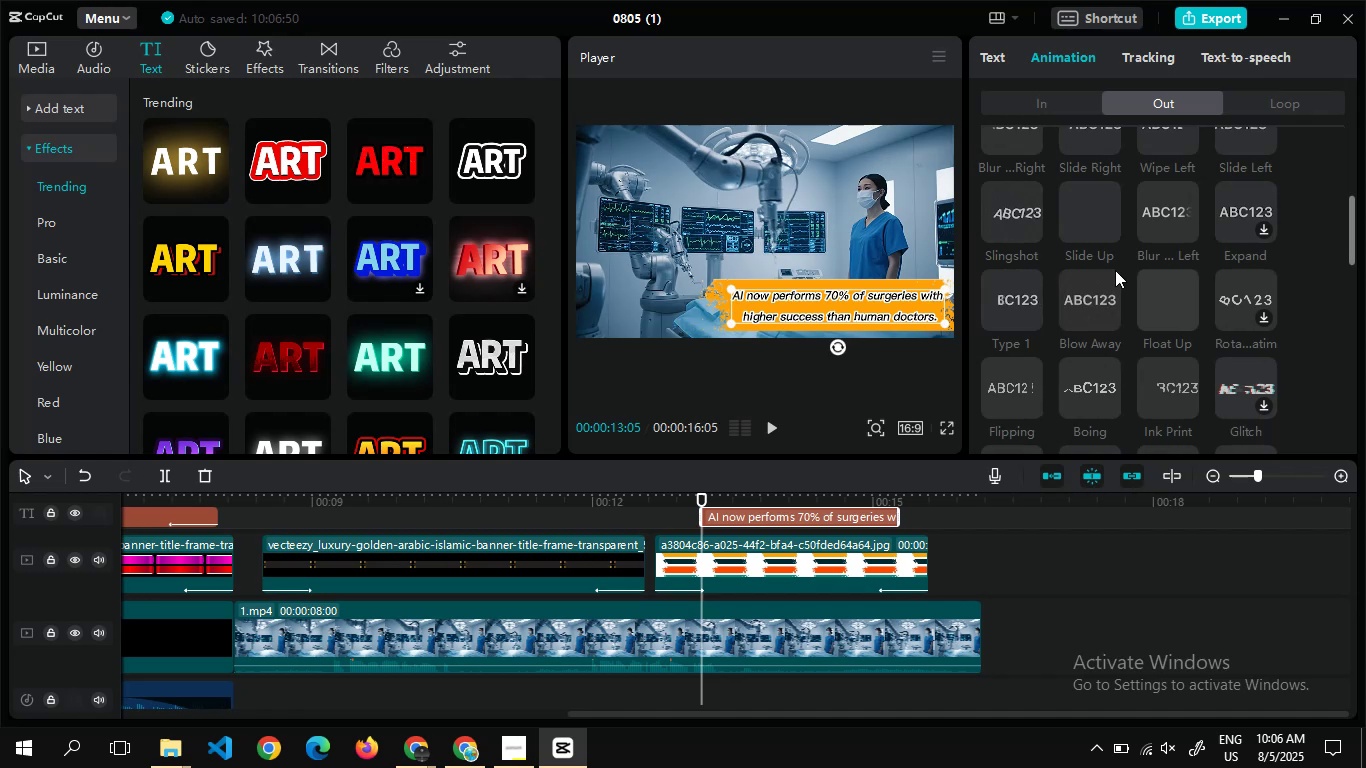 
left_click([1084, 315])
 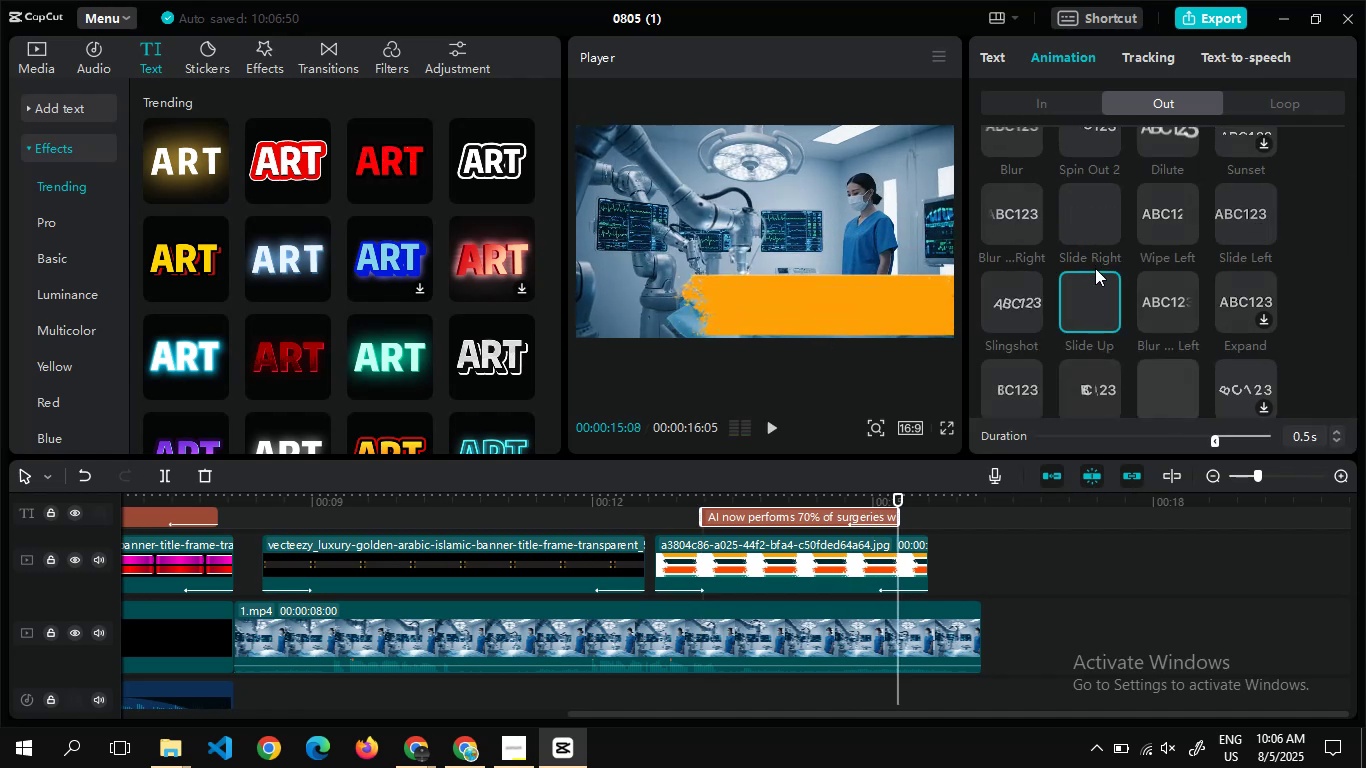 
left_click([1100, 229])
 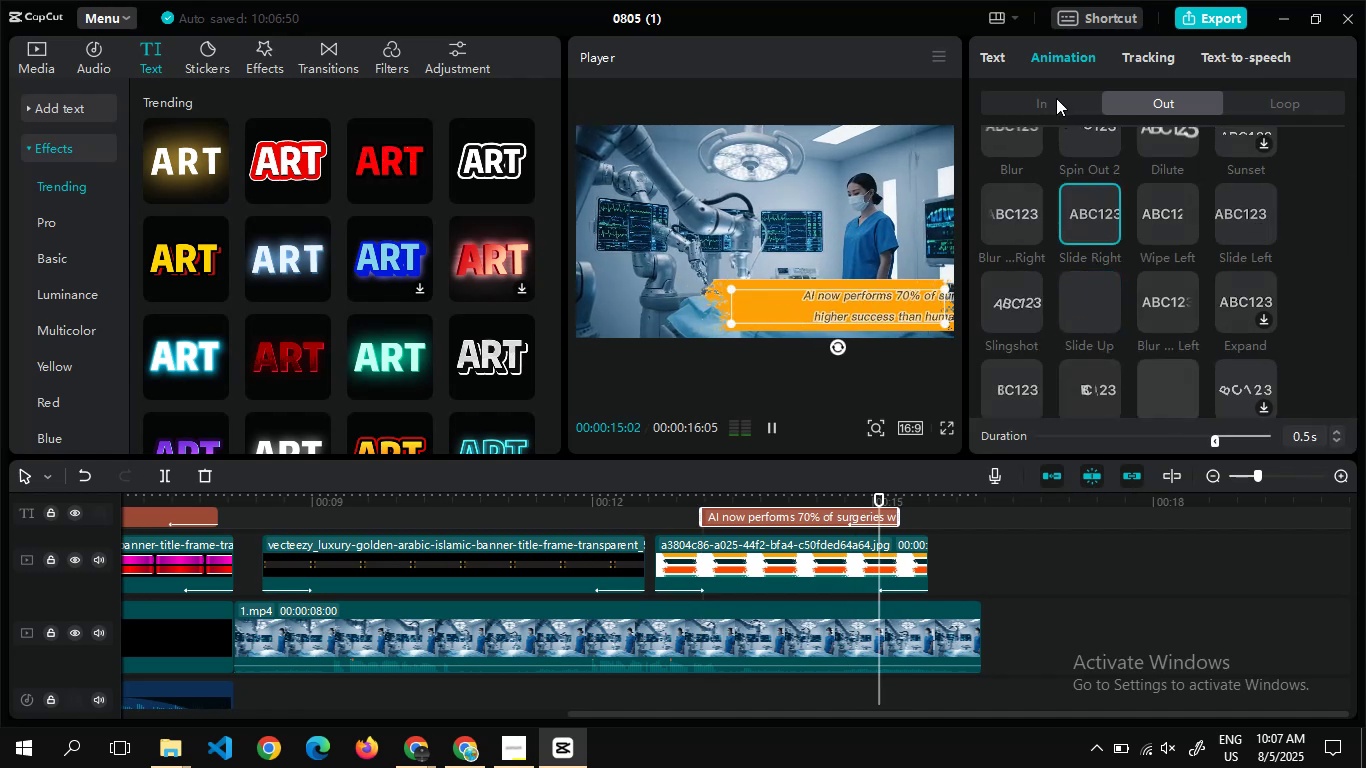 
left_click([1056, 98])
 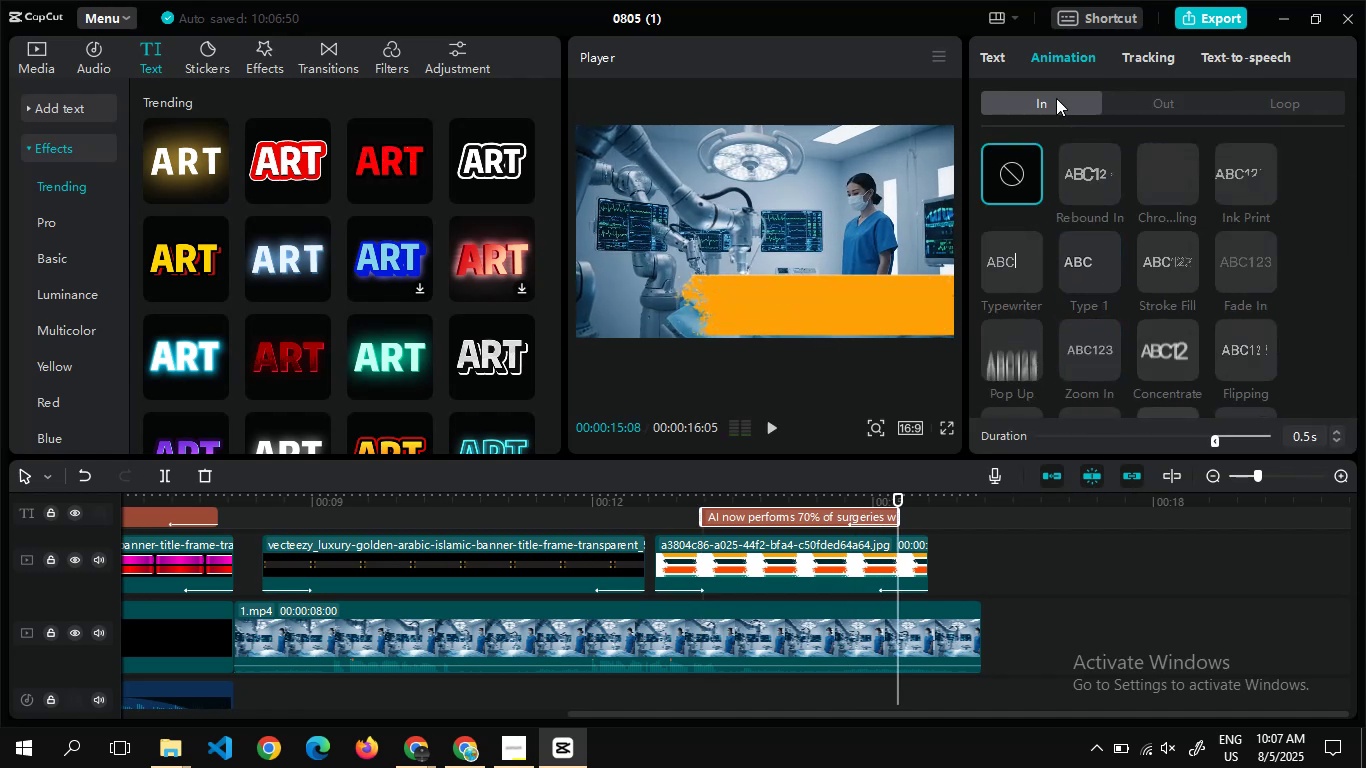 
mouse_move([1018, 273])
 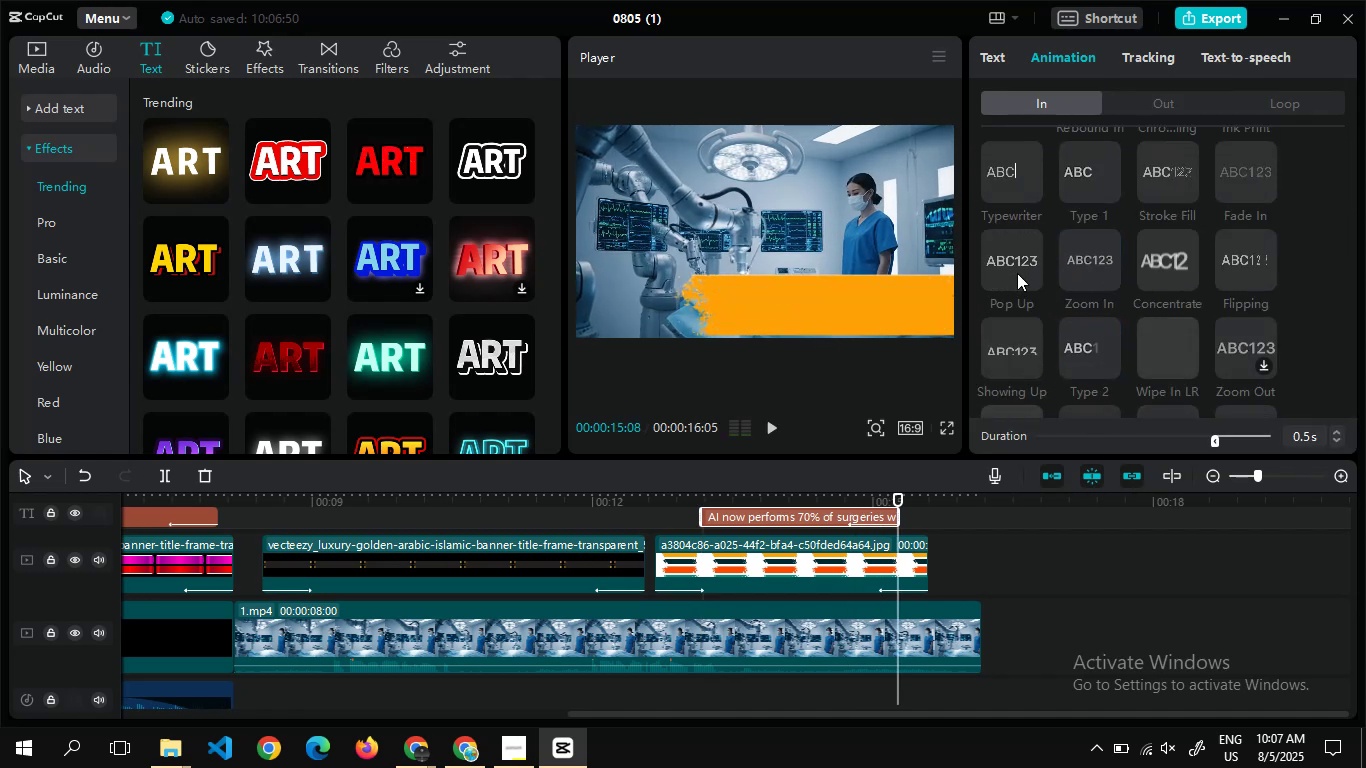 
left_click([1017, 273])
 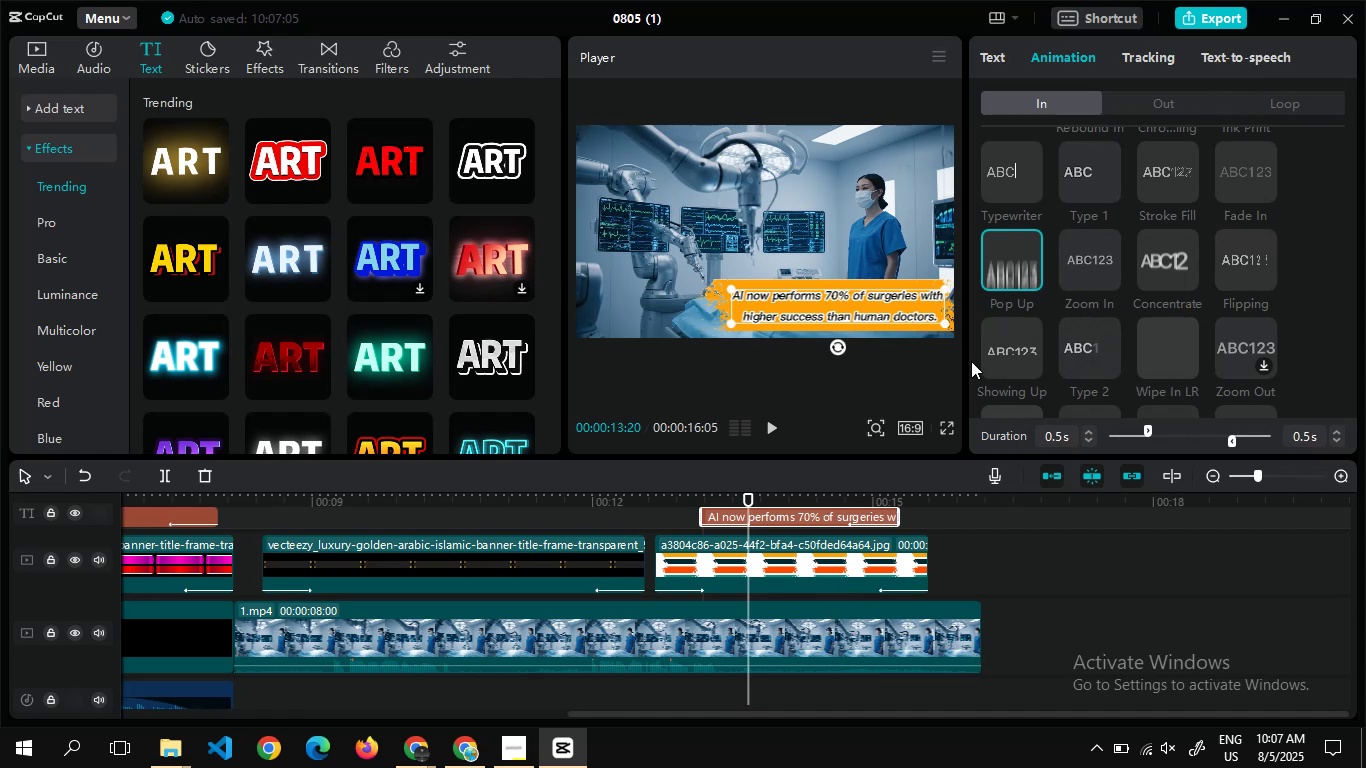 
wait(5.73)
 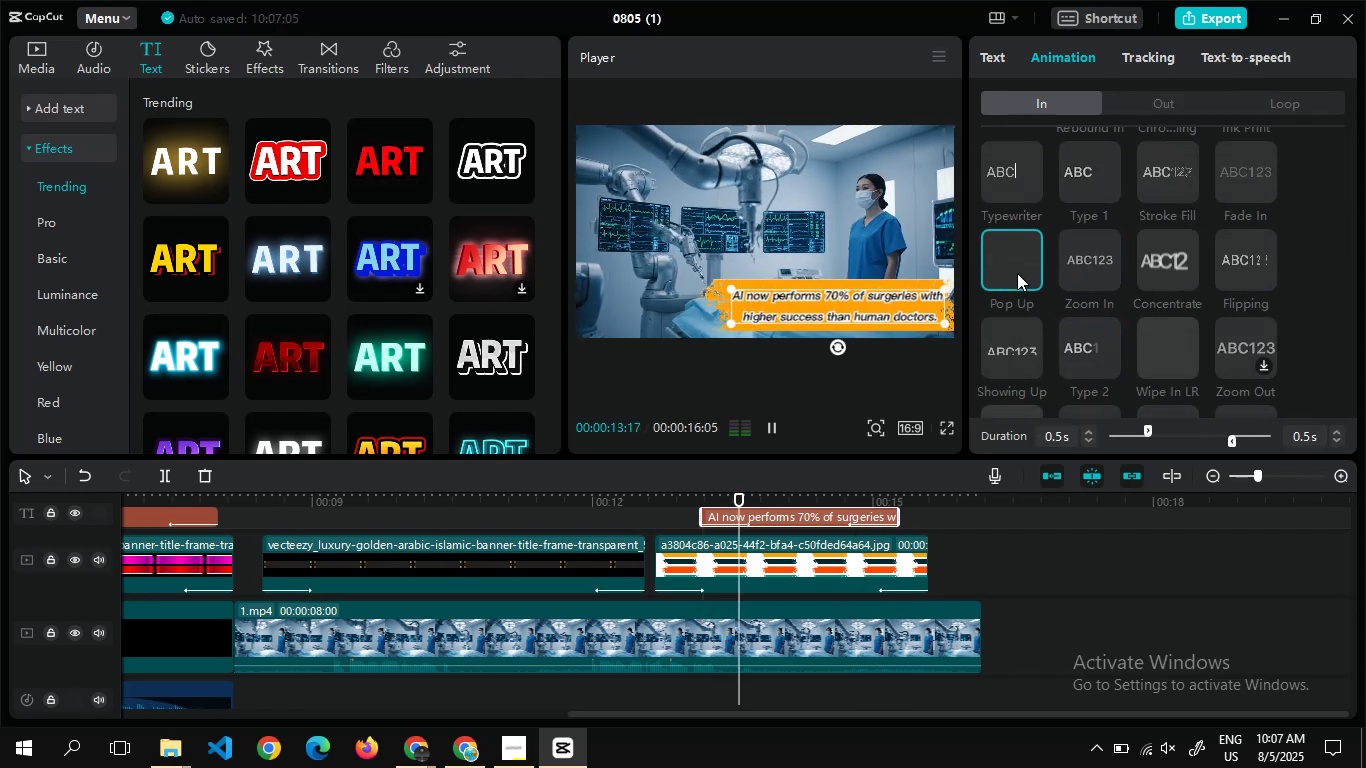 
left_click([995, 53])
 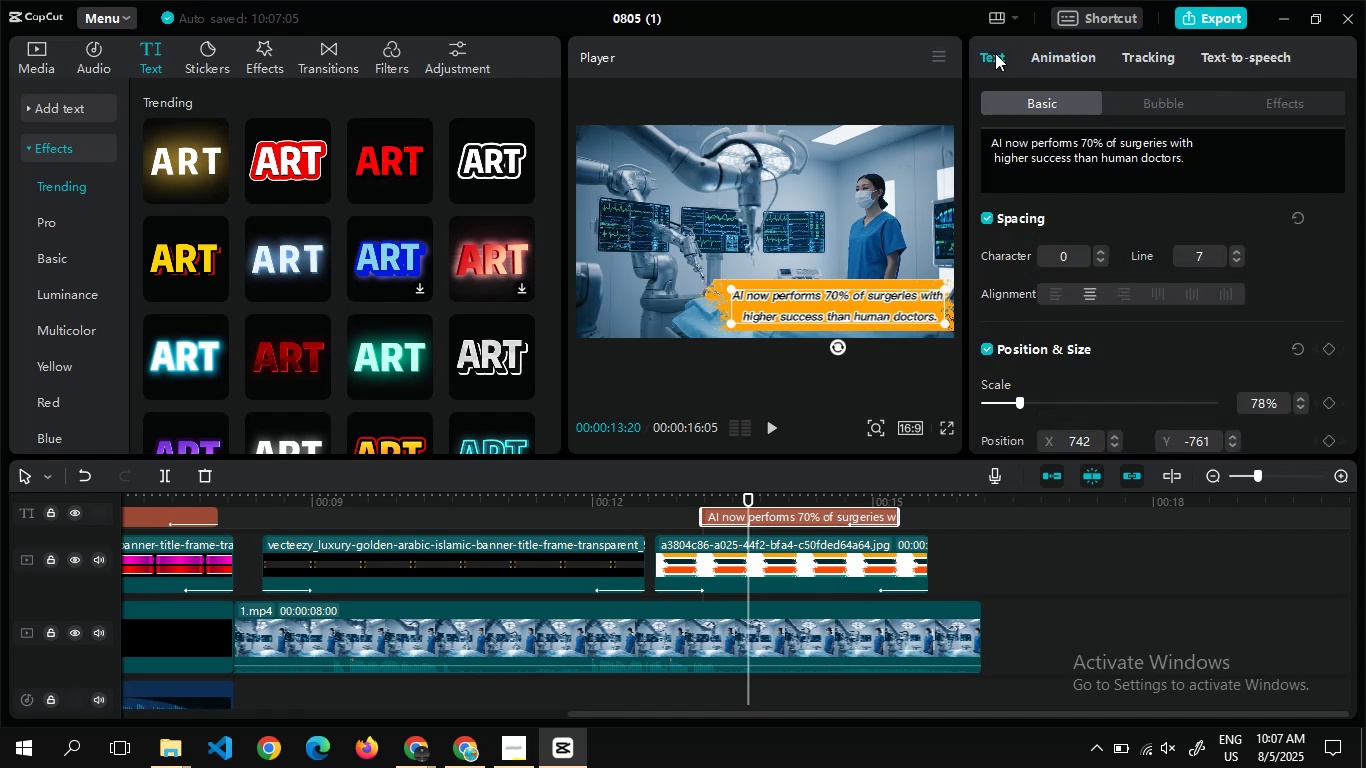 
mouse_move([1042, 211])
 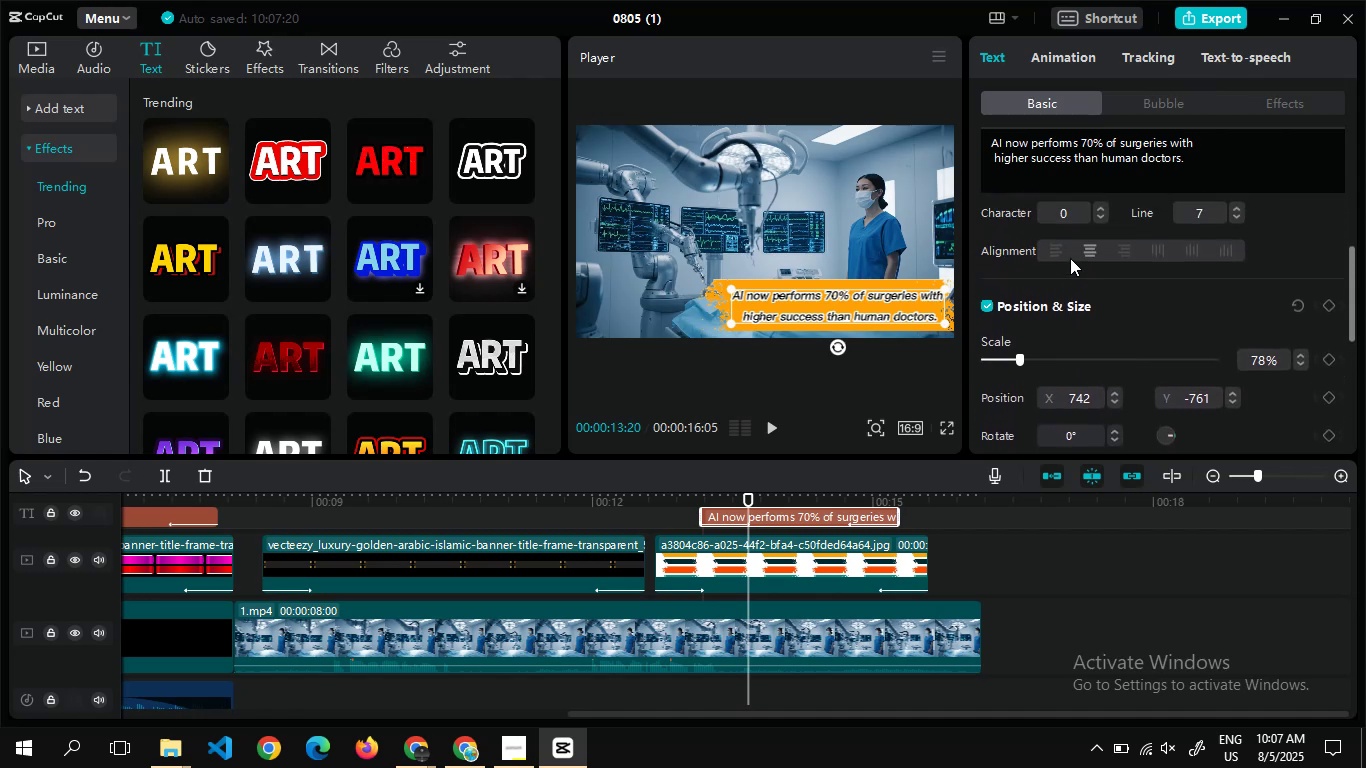 
wait(12.28)
 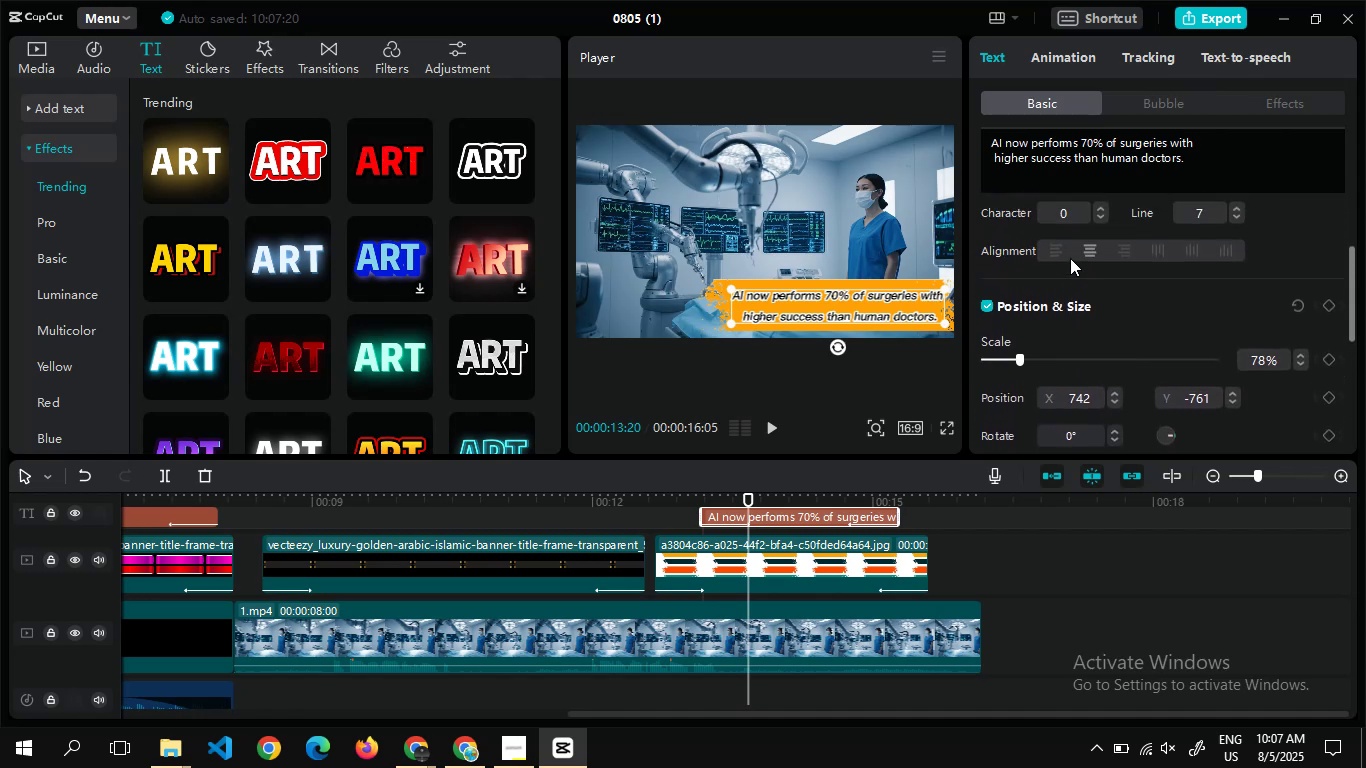 
left_click([988, 221])
 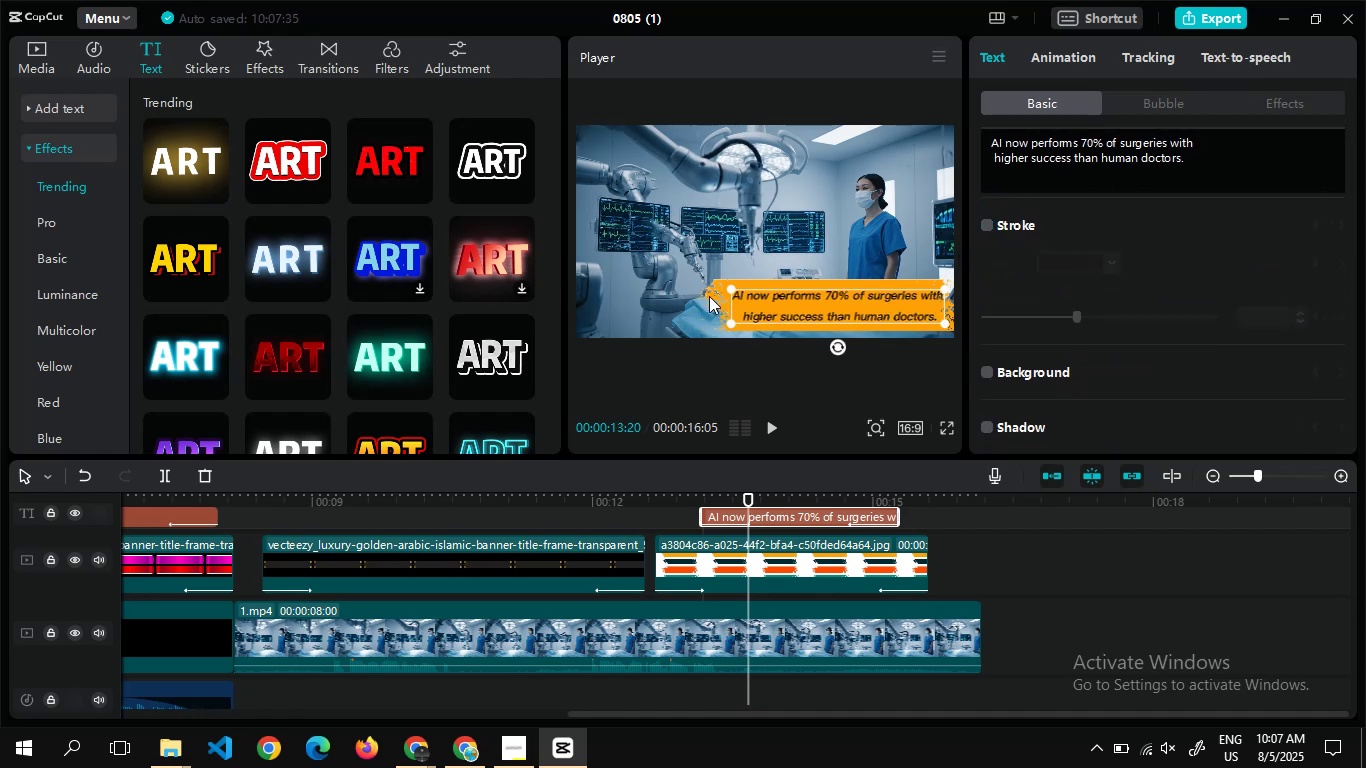 
left_click([701, 284])
 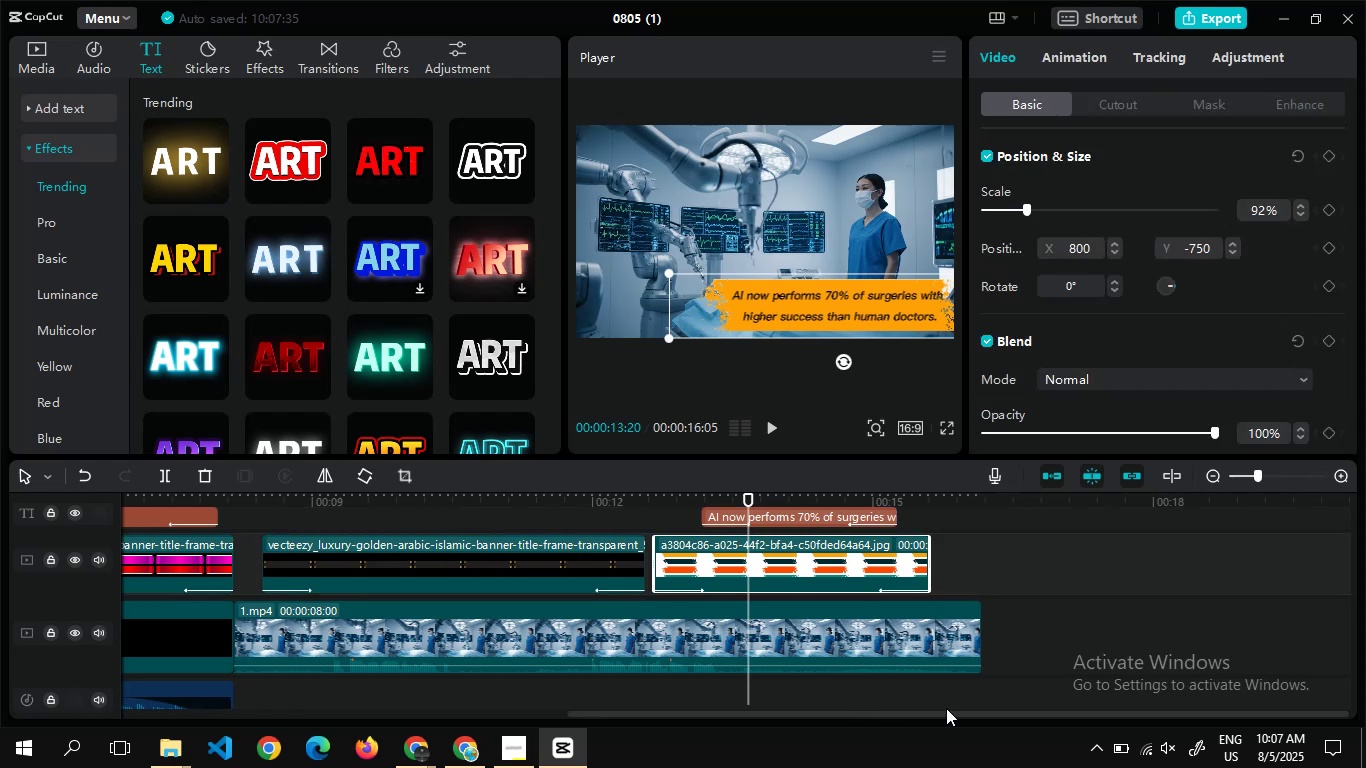 
wait(6.72)
 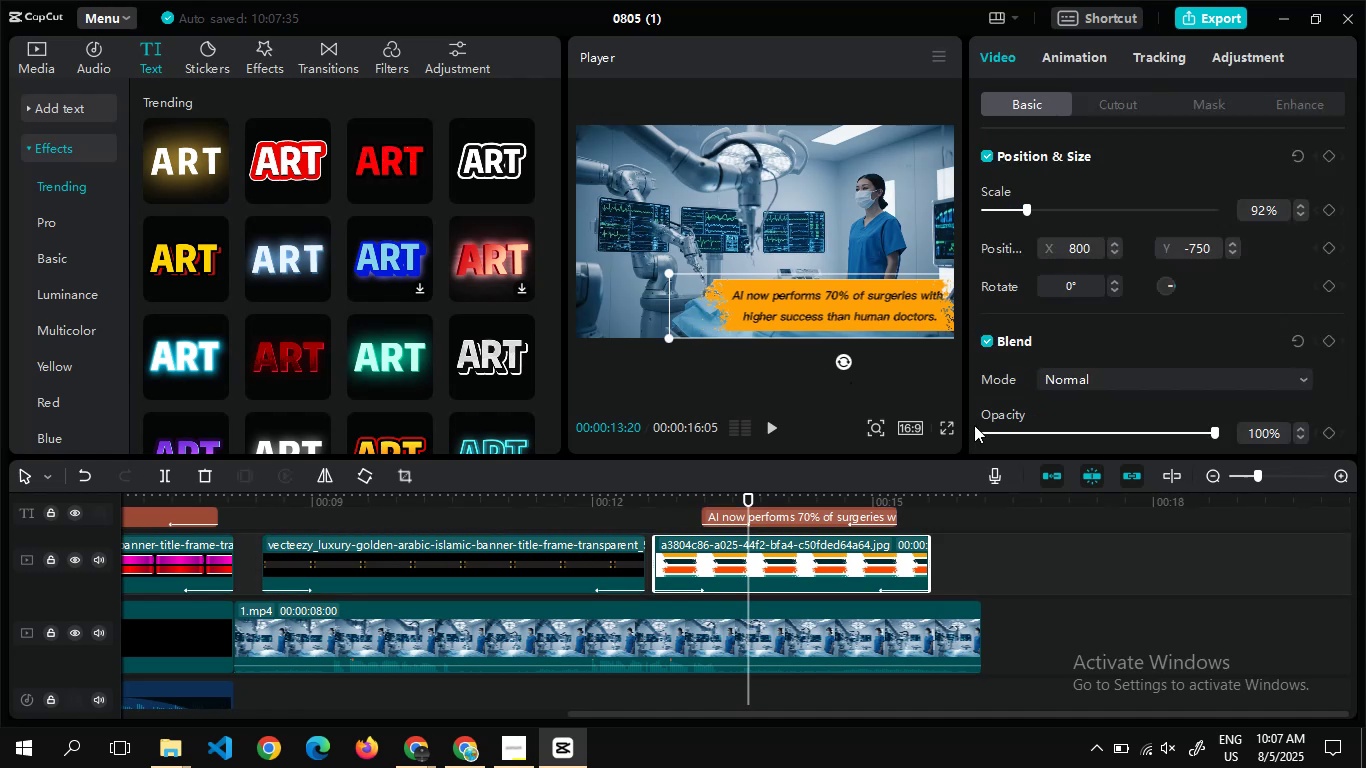 
double_click([971, 560])
 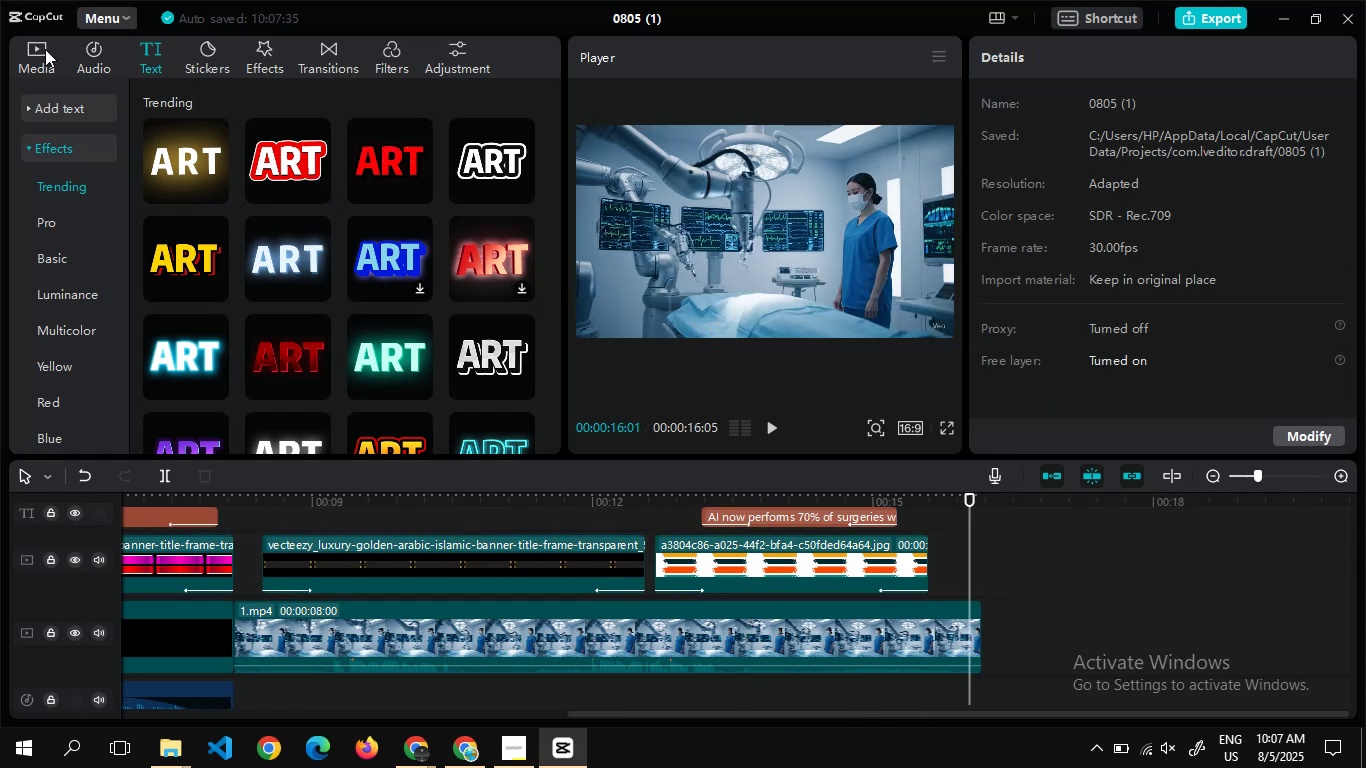 
left_click([30, 49])
 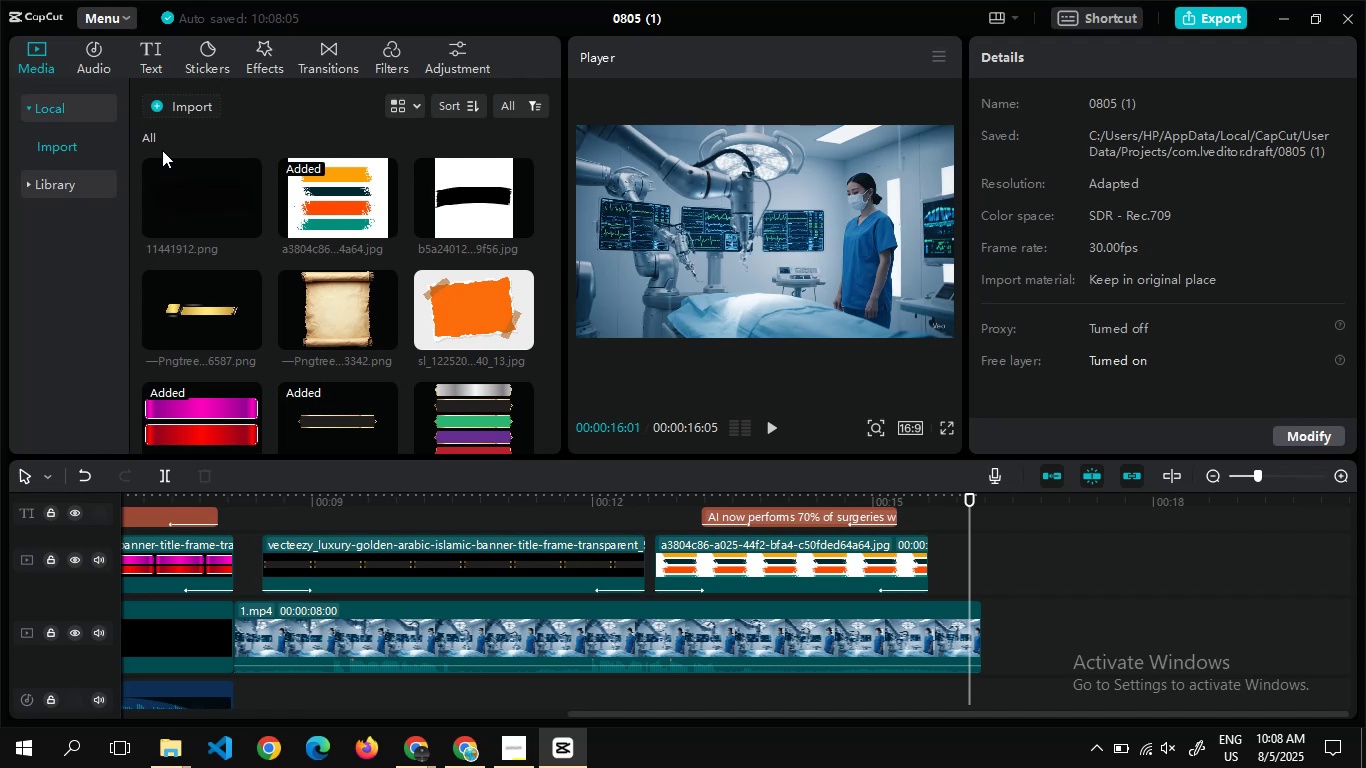 
wait(36.14)
 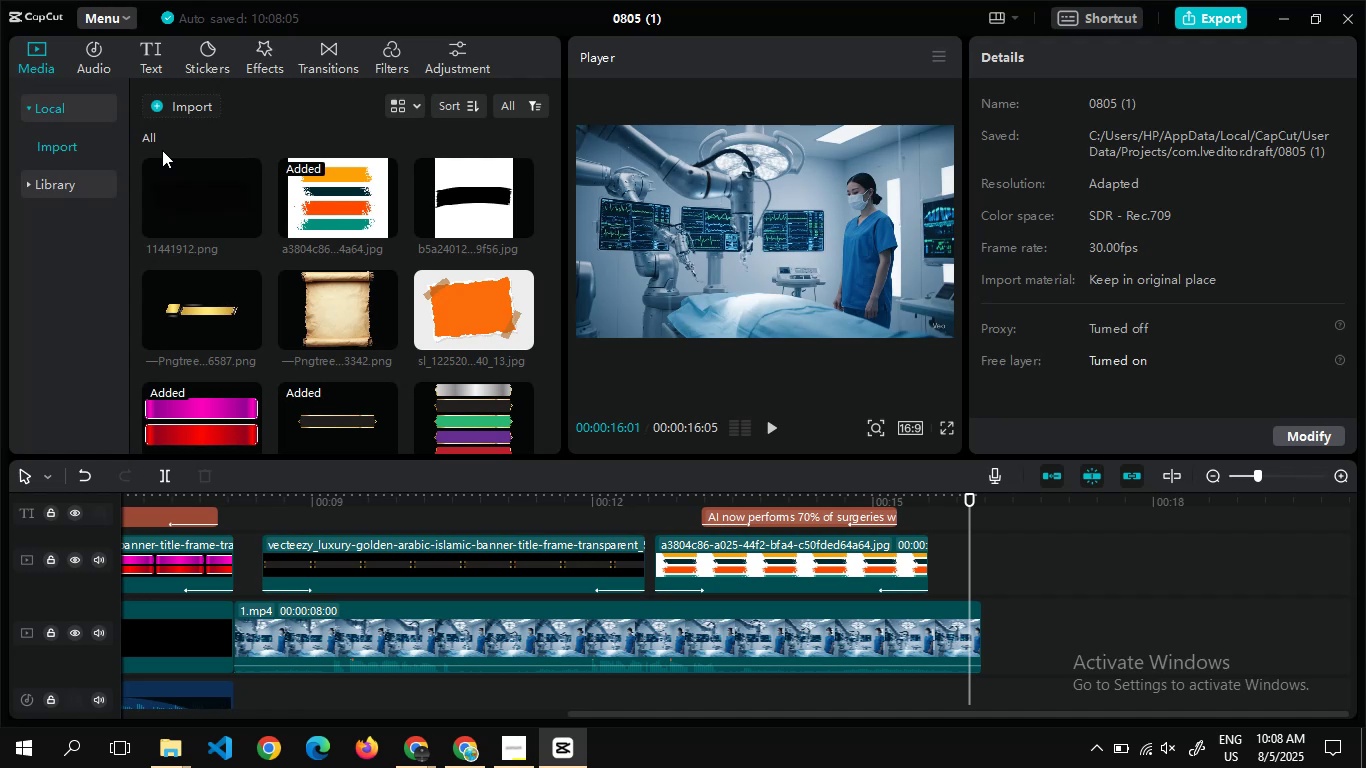 
mouse_move([368, 283])
 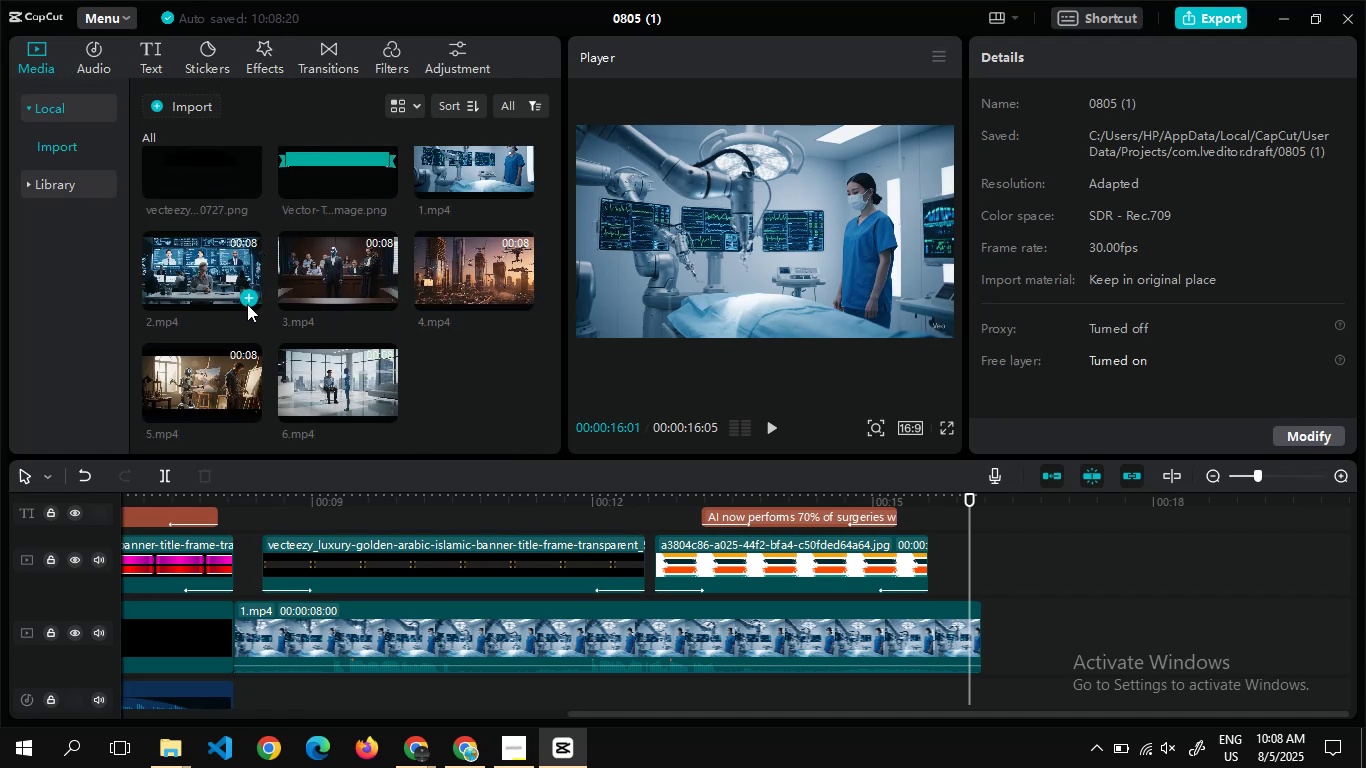 
left_click([254, 298])
 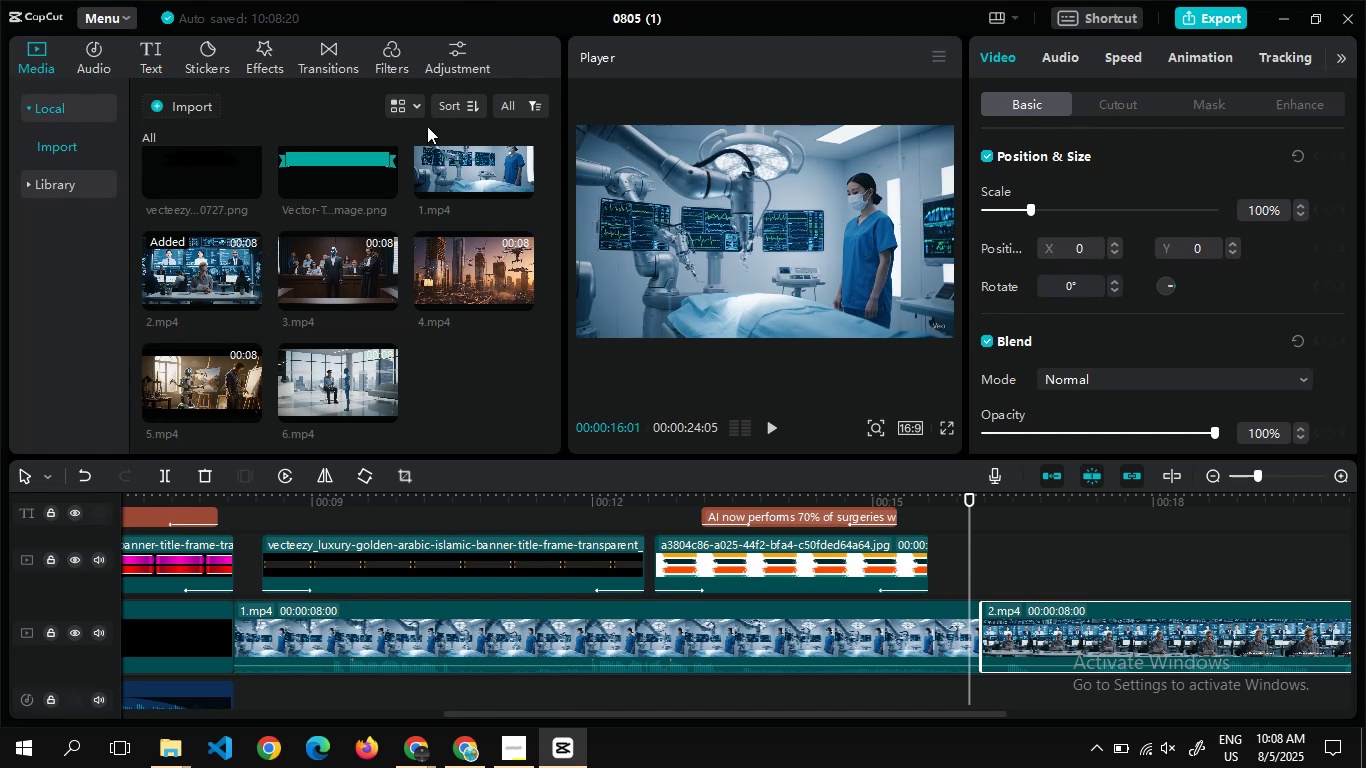 
wait(7.54)
 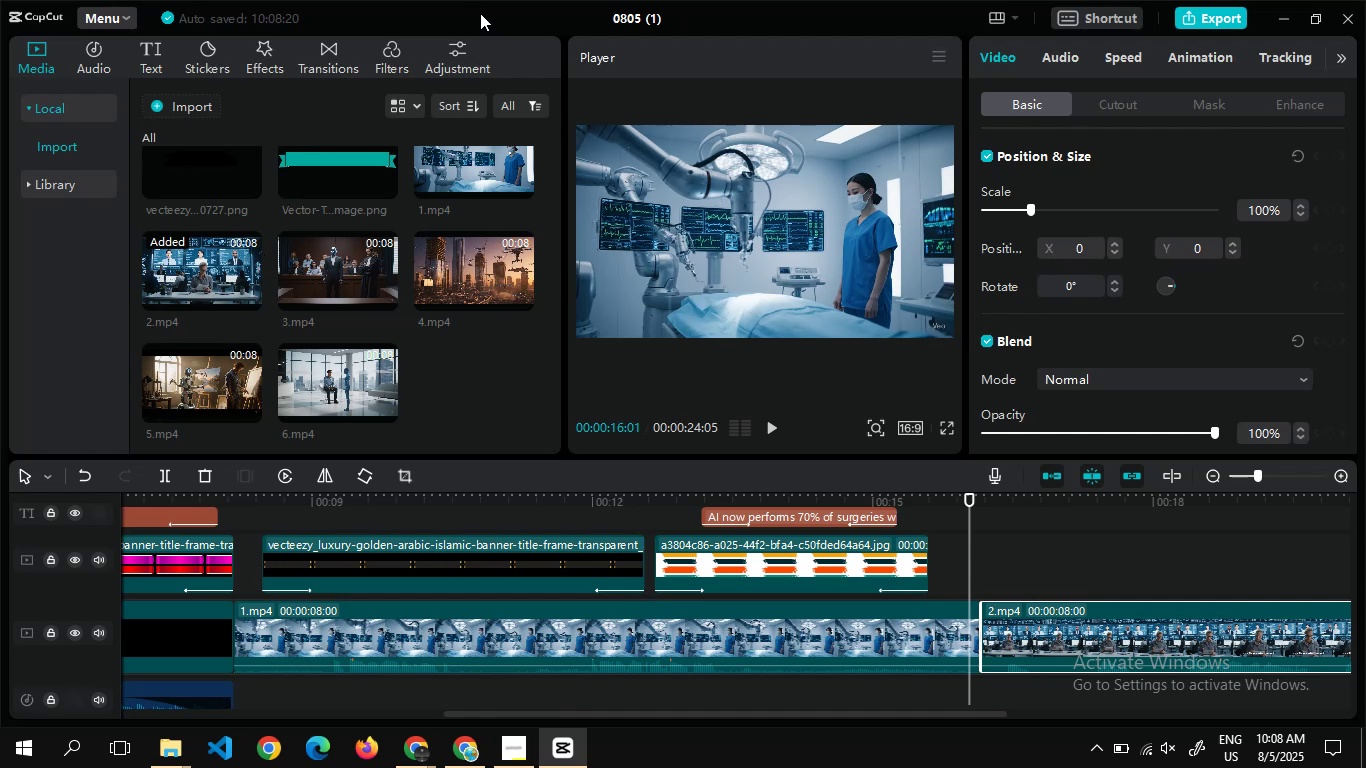 
left_click([330, 59])
 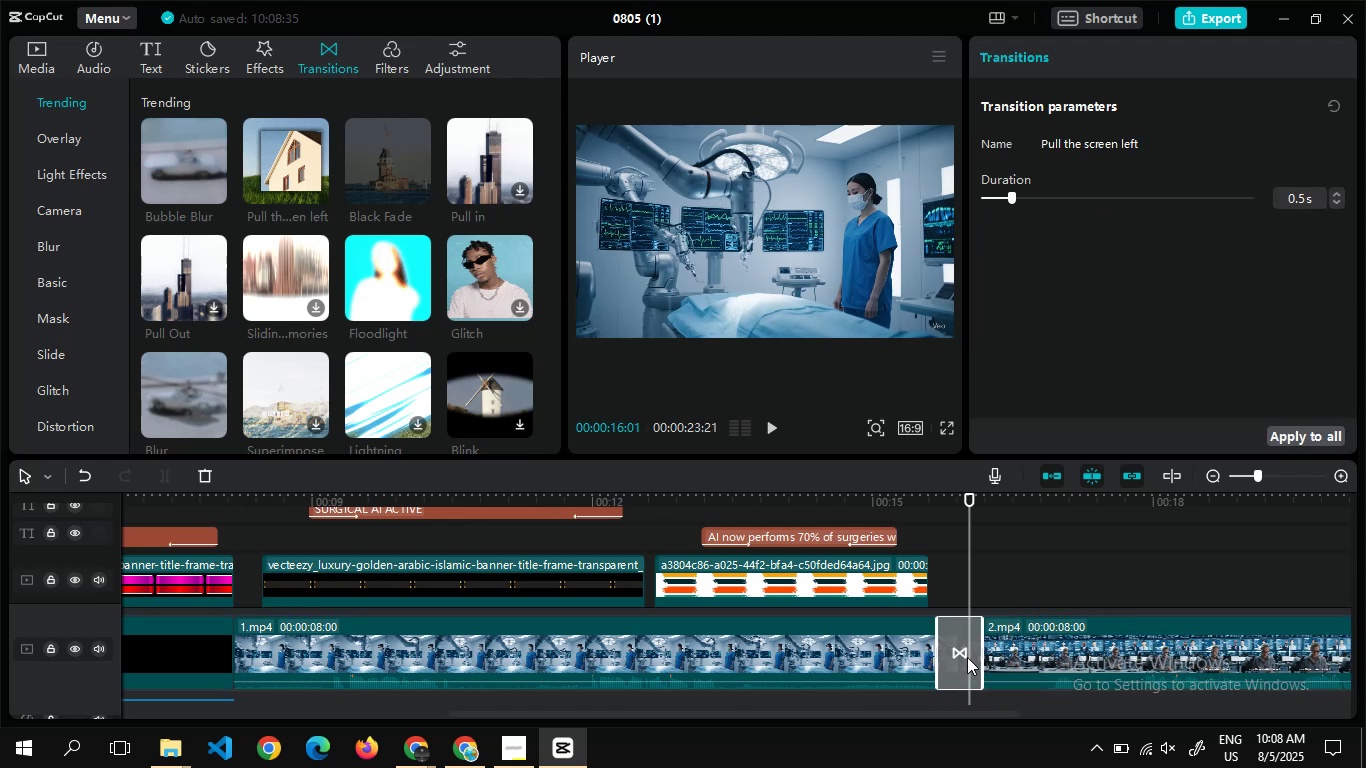 
wait(10.69)
 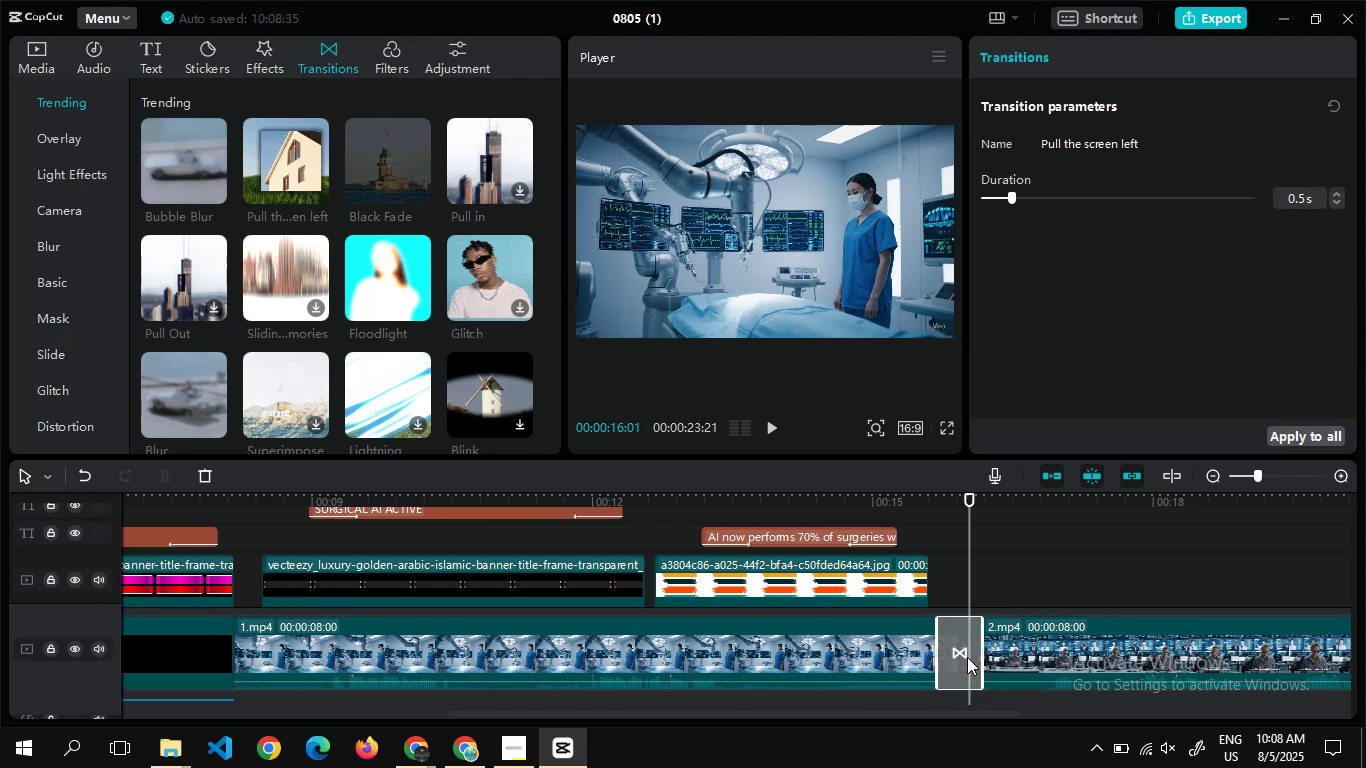 
left_click([749, 595])
 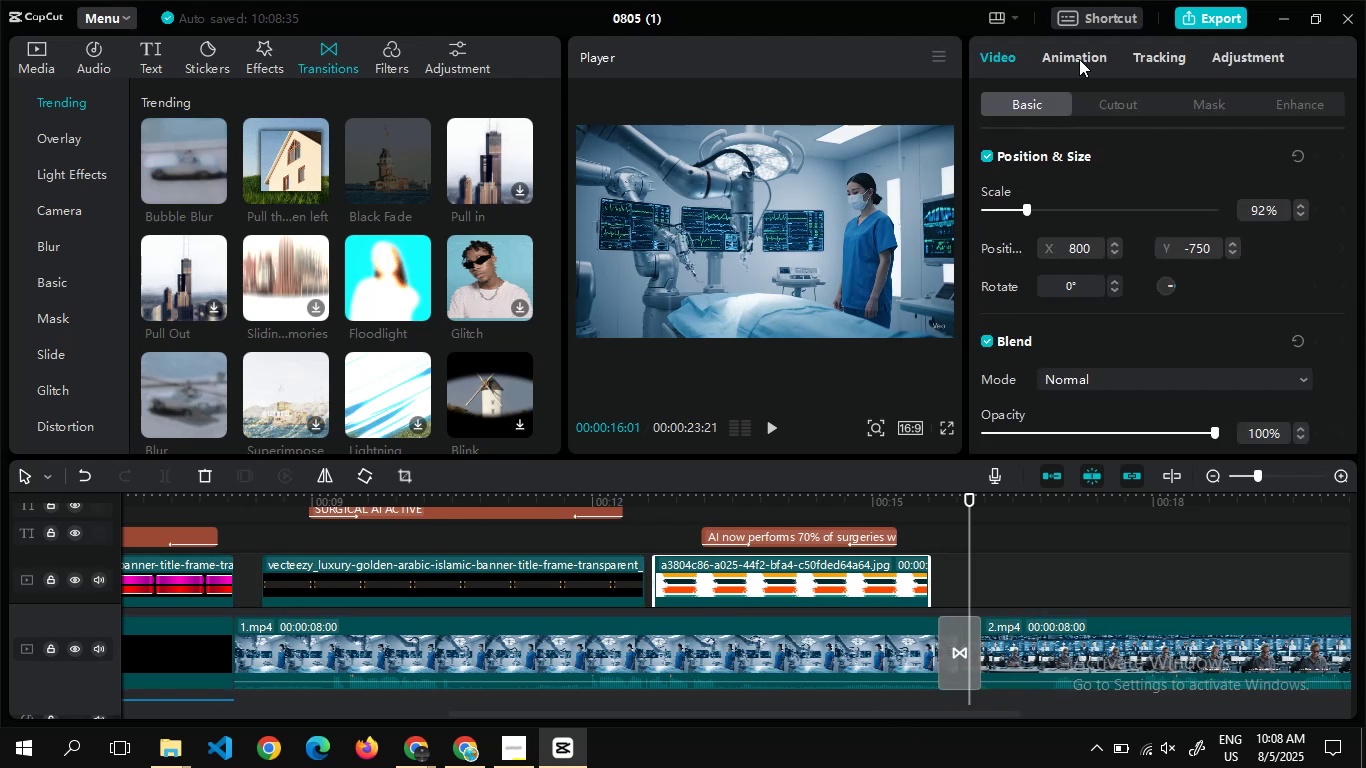 
double_click([1079, 59])
 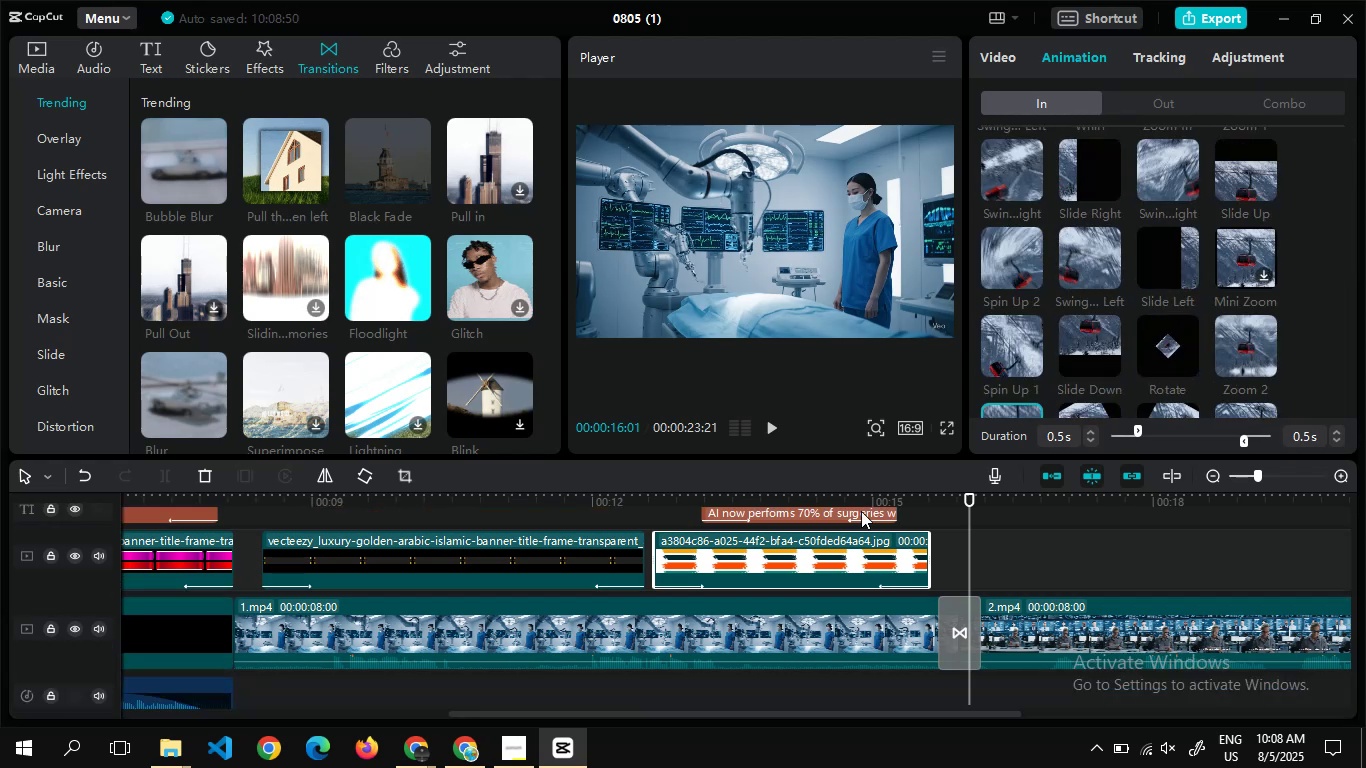 
wait(7.72)
 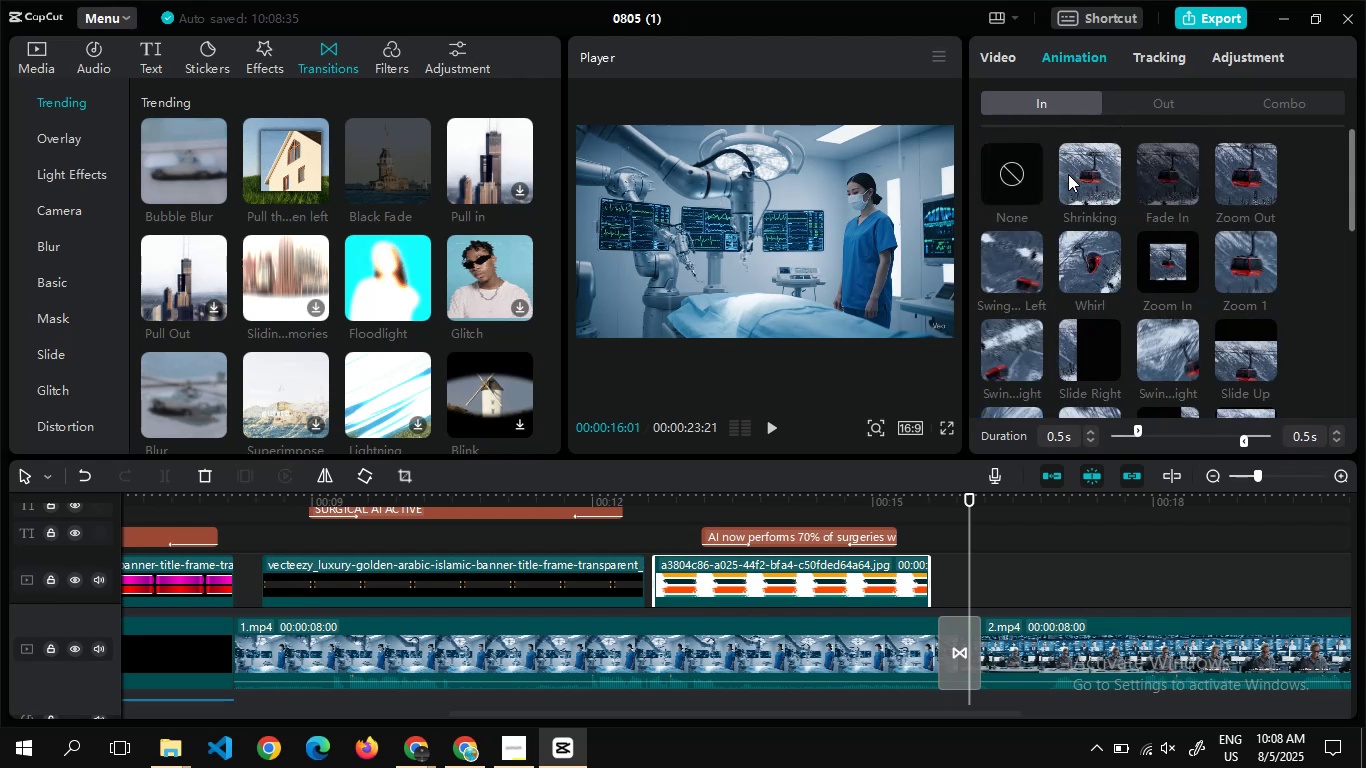 
double_click([992, 577])
 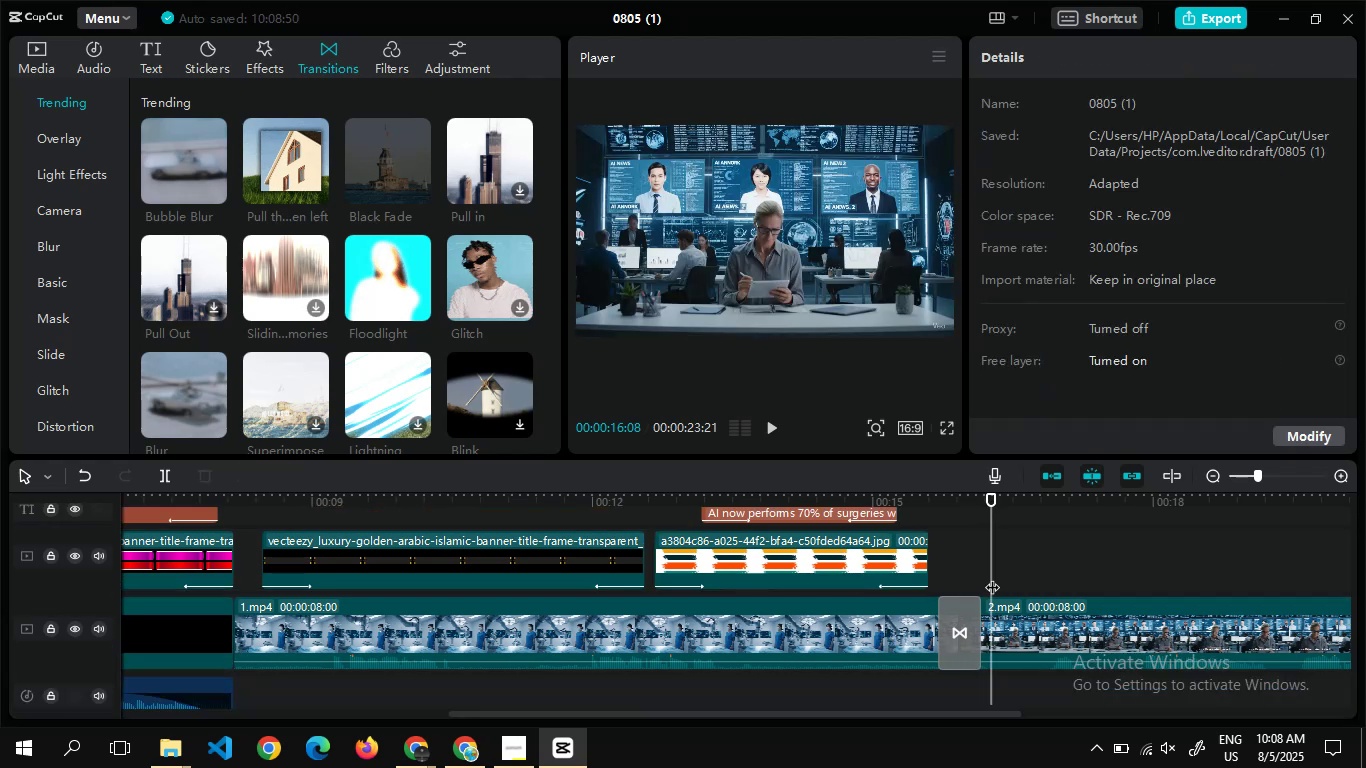 
double_click([992, 577])
 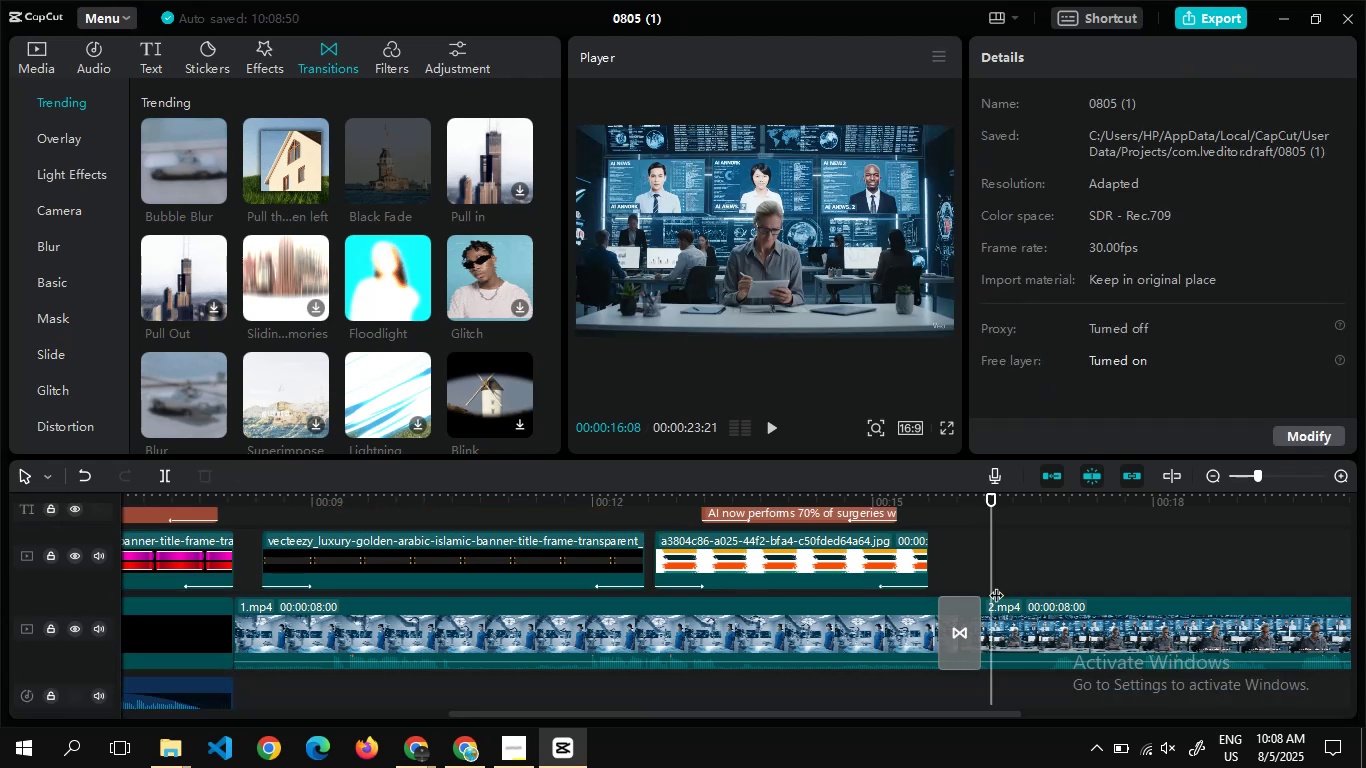 
double_click([996, 585])
 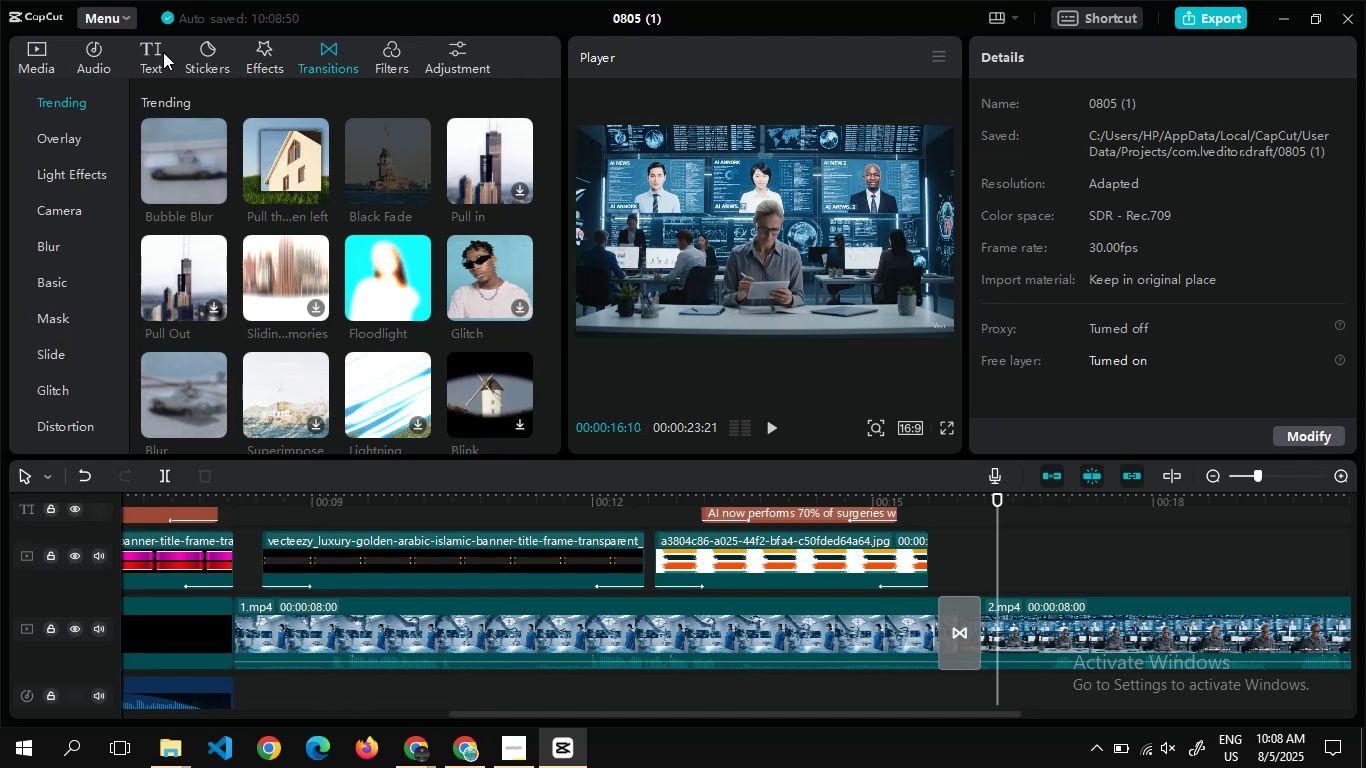 
left_click([150, 50])
 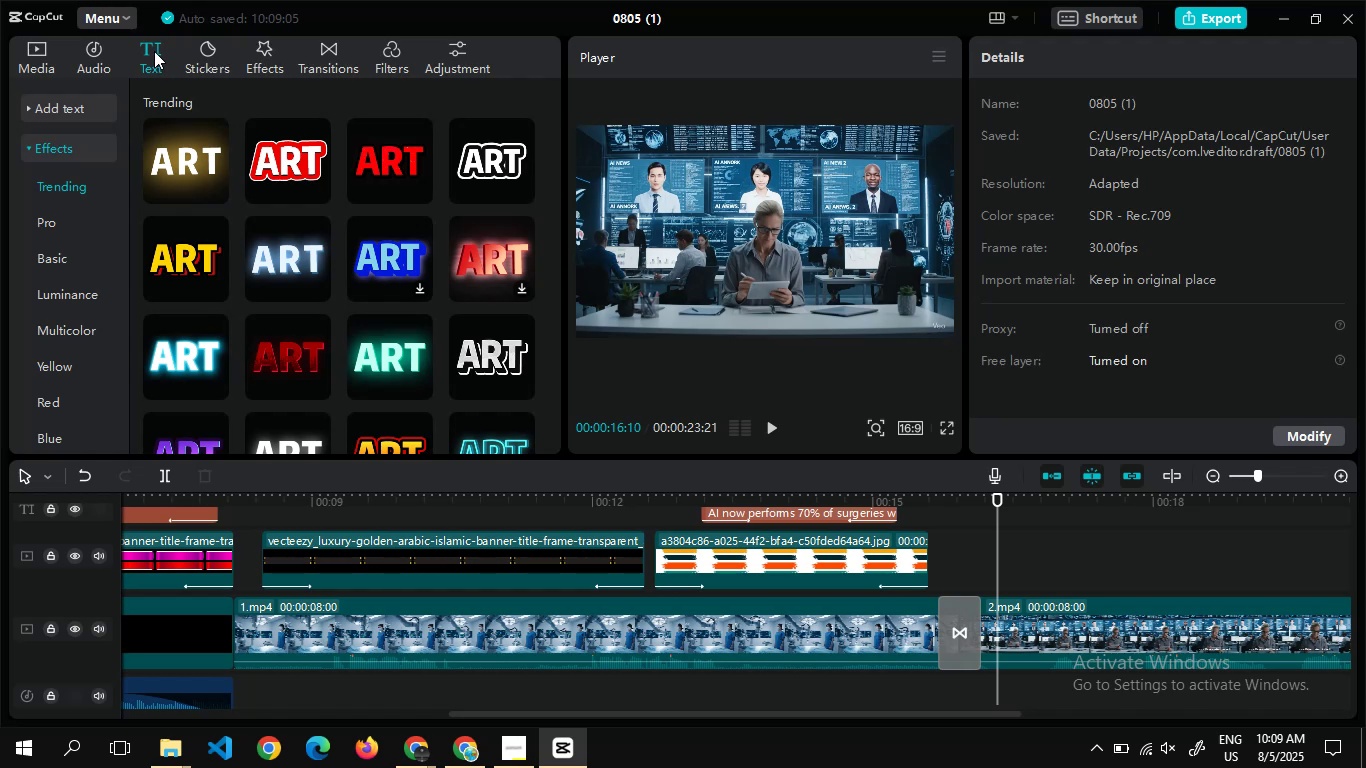 
wait(24.18)
 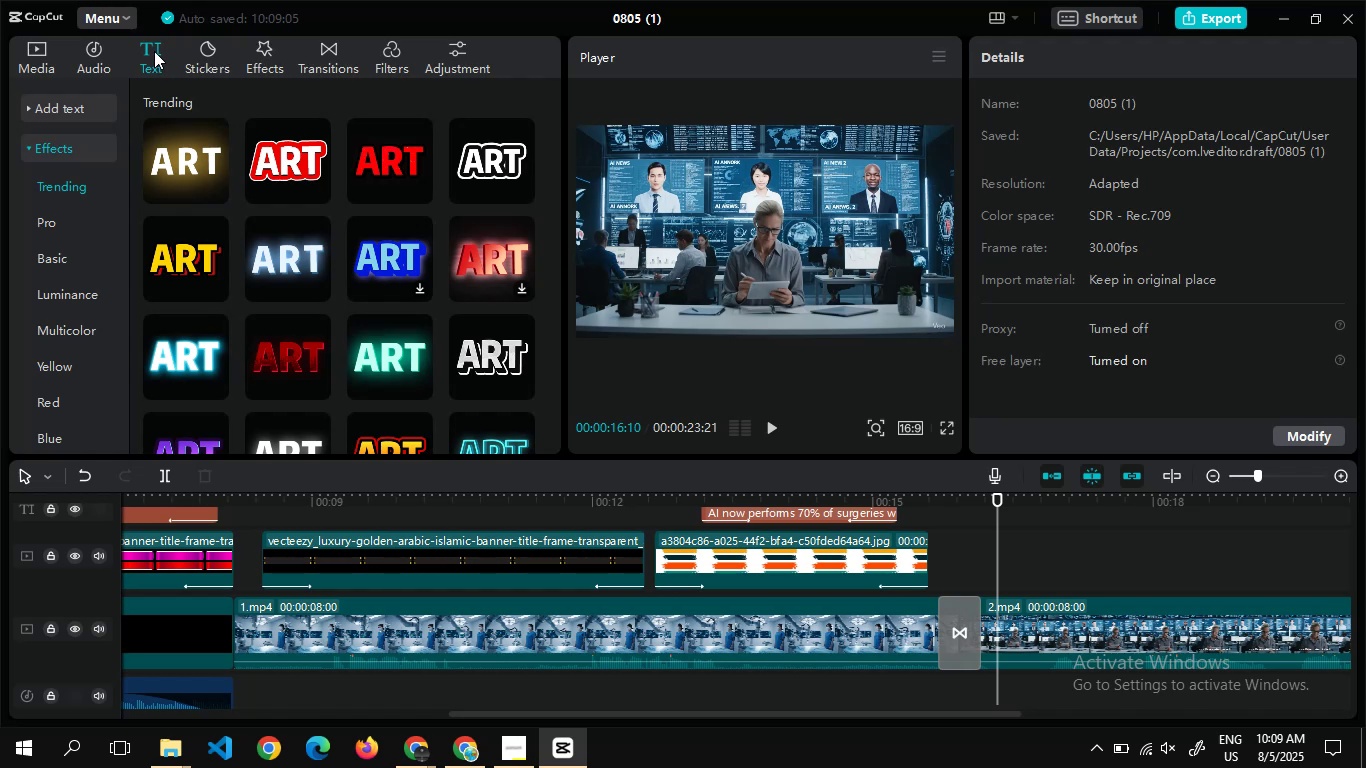 
left_click([35, 55])
 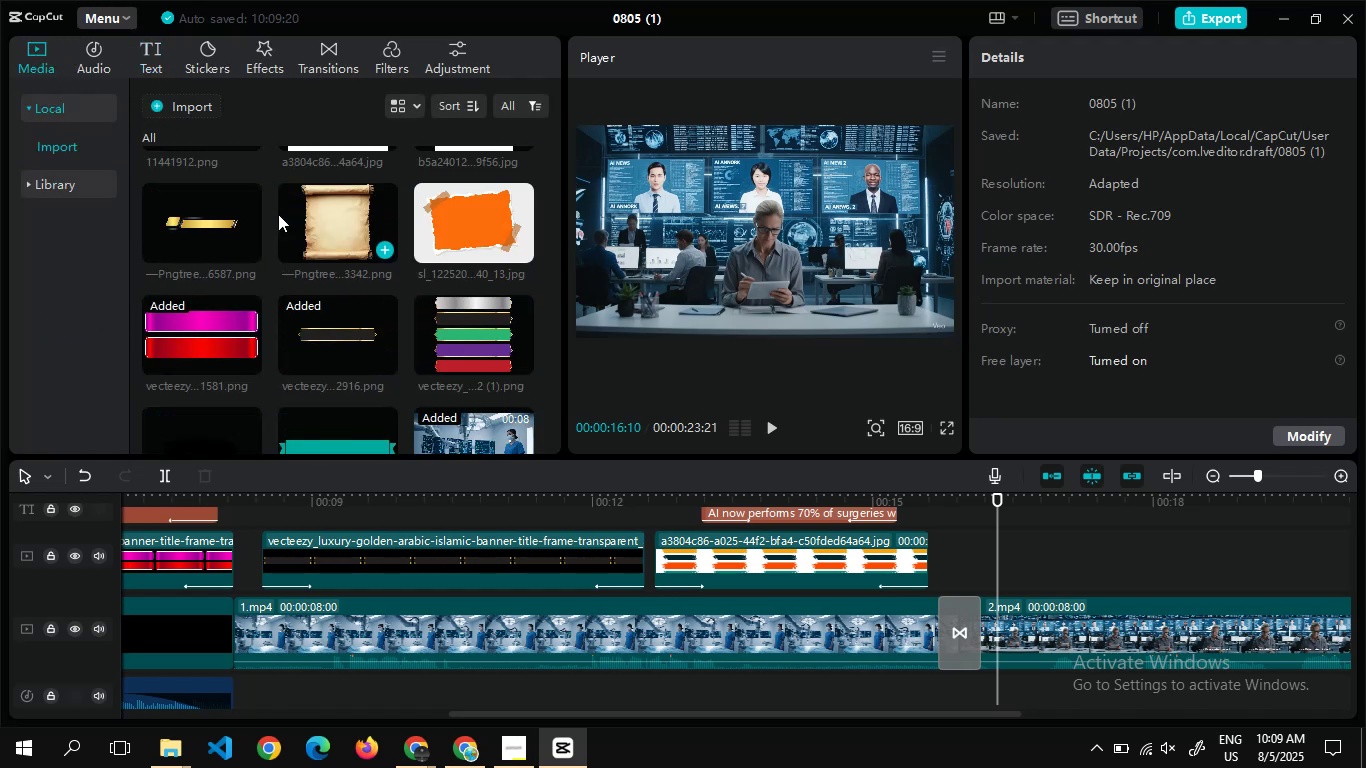 
mouse_move([475, 319])
 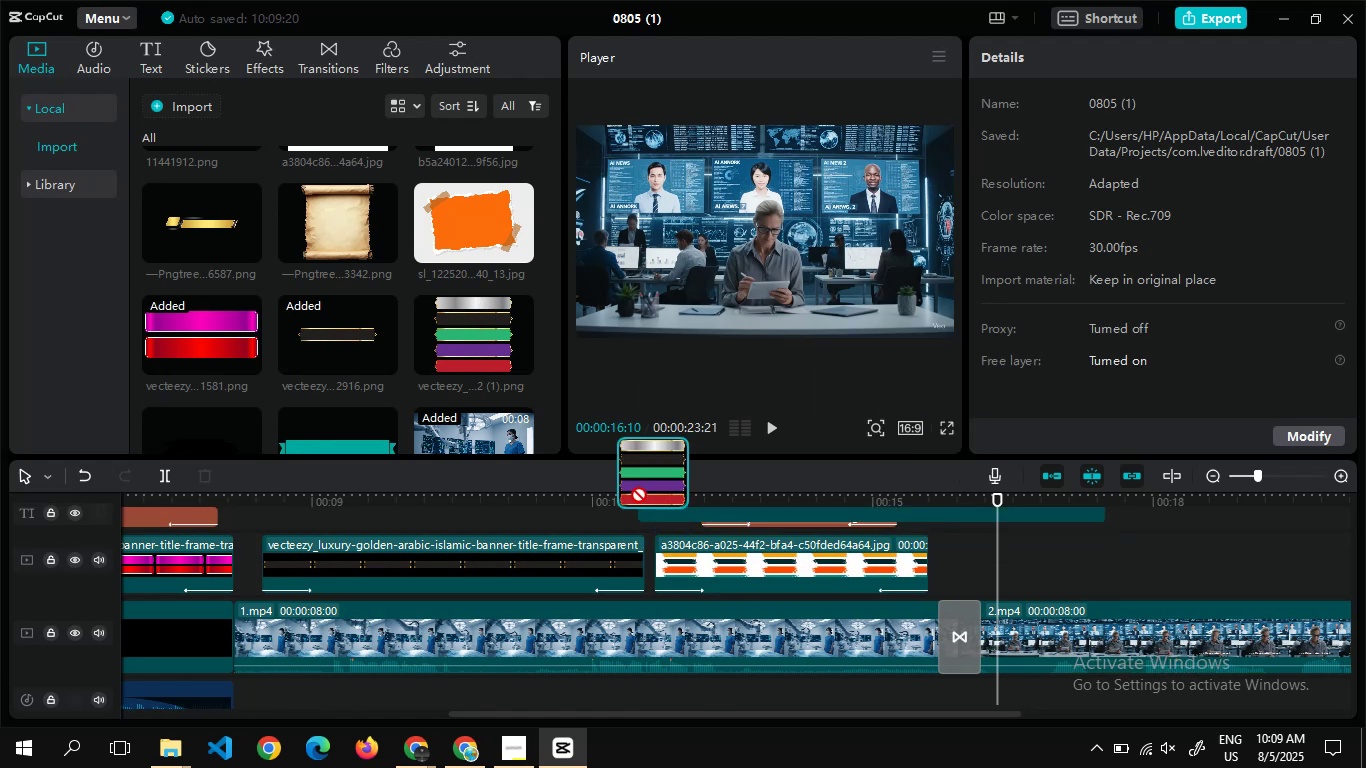 
mouse_move([982, 547])
 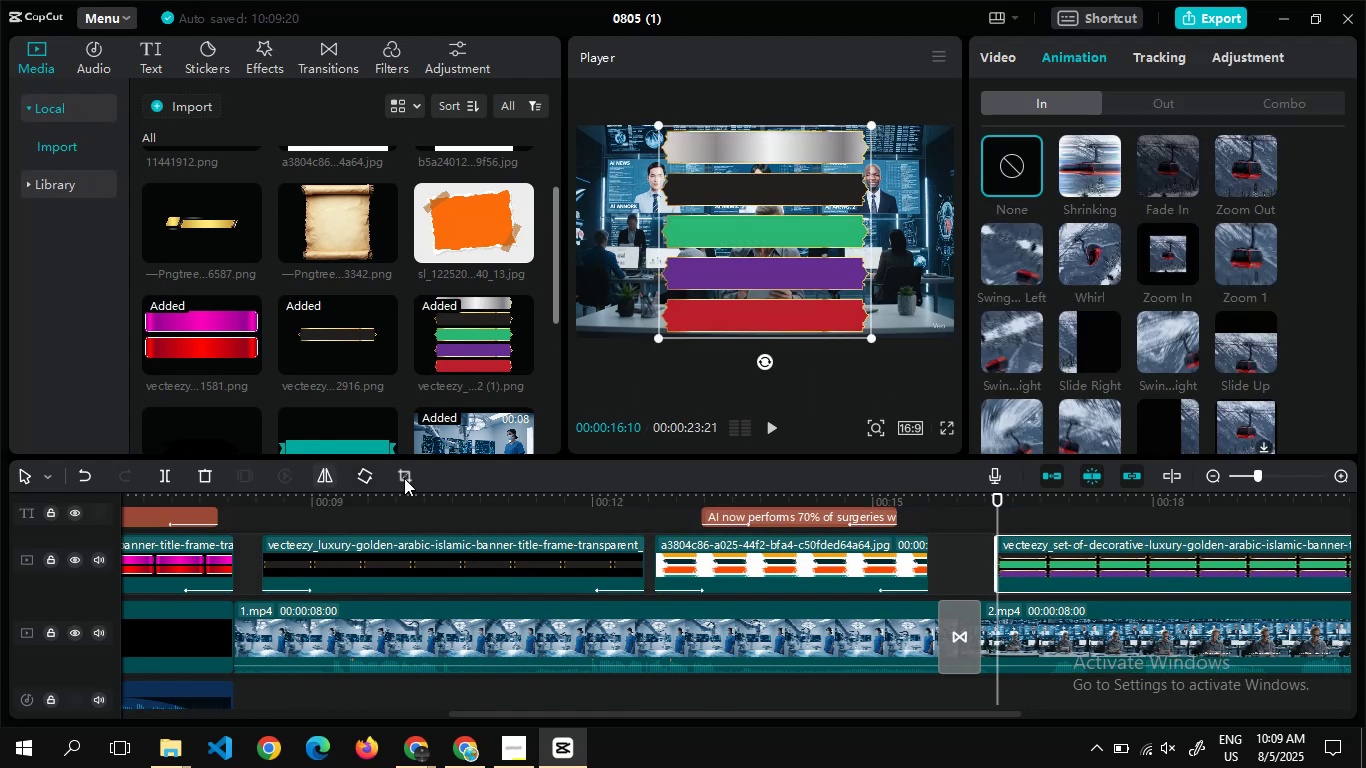 
left_click([404, 478])
 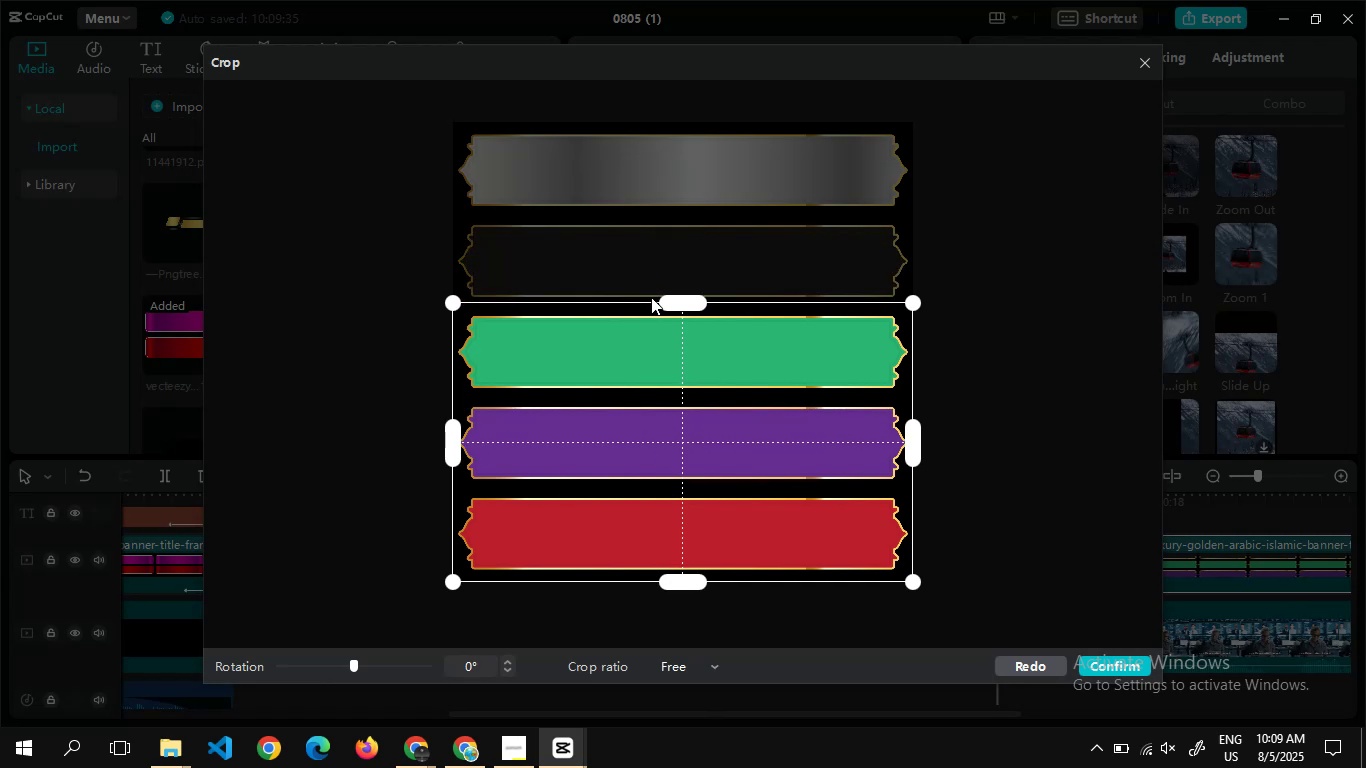 
wait(8.49)
 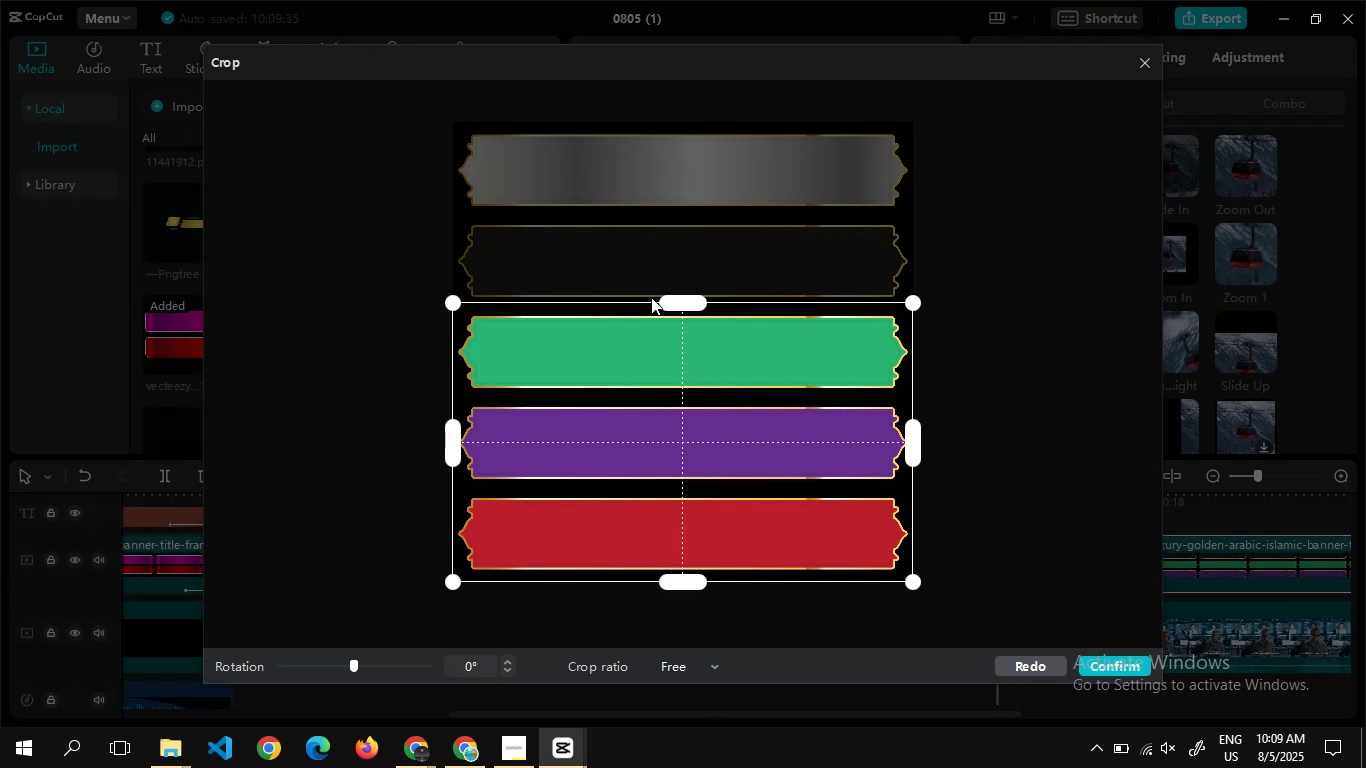 
left_click([1111, 672])
 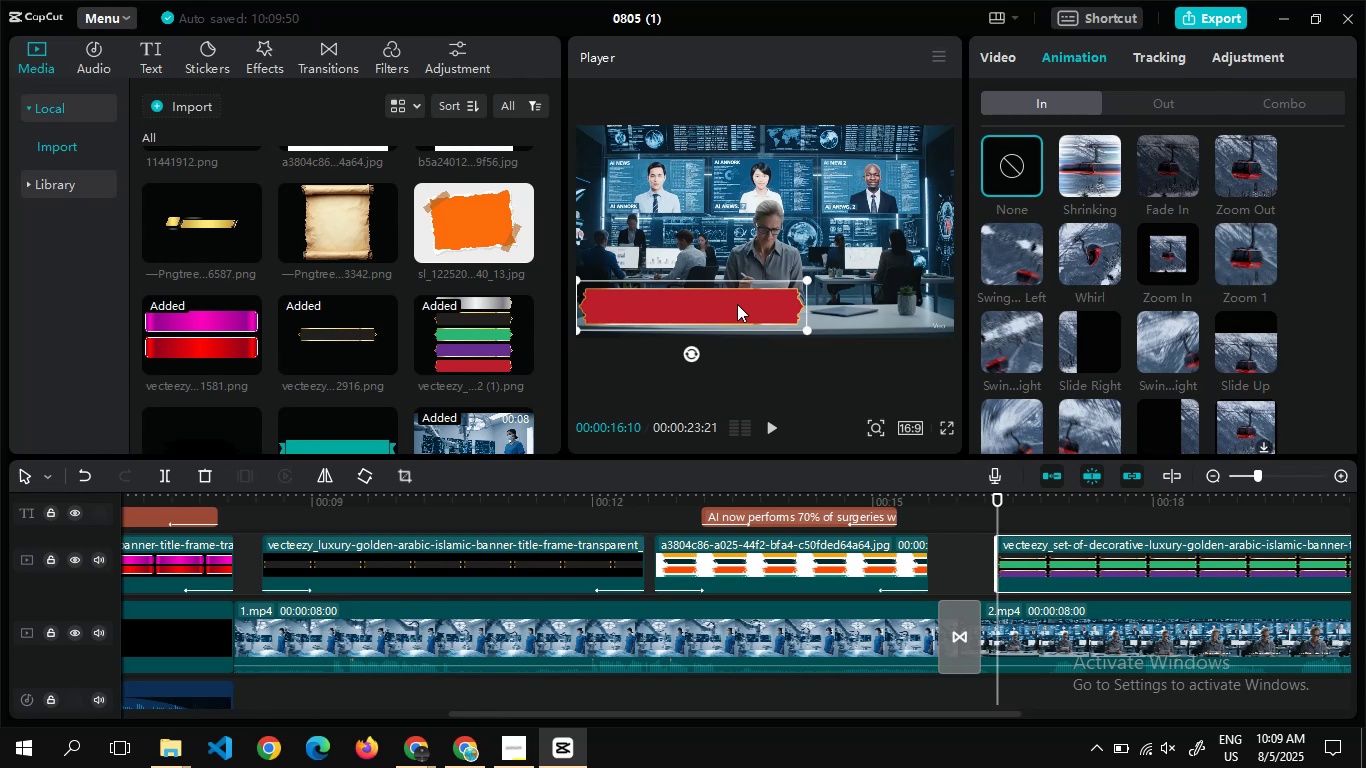 
wait(20.02)
 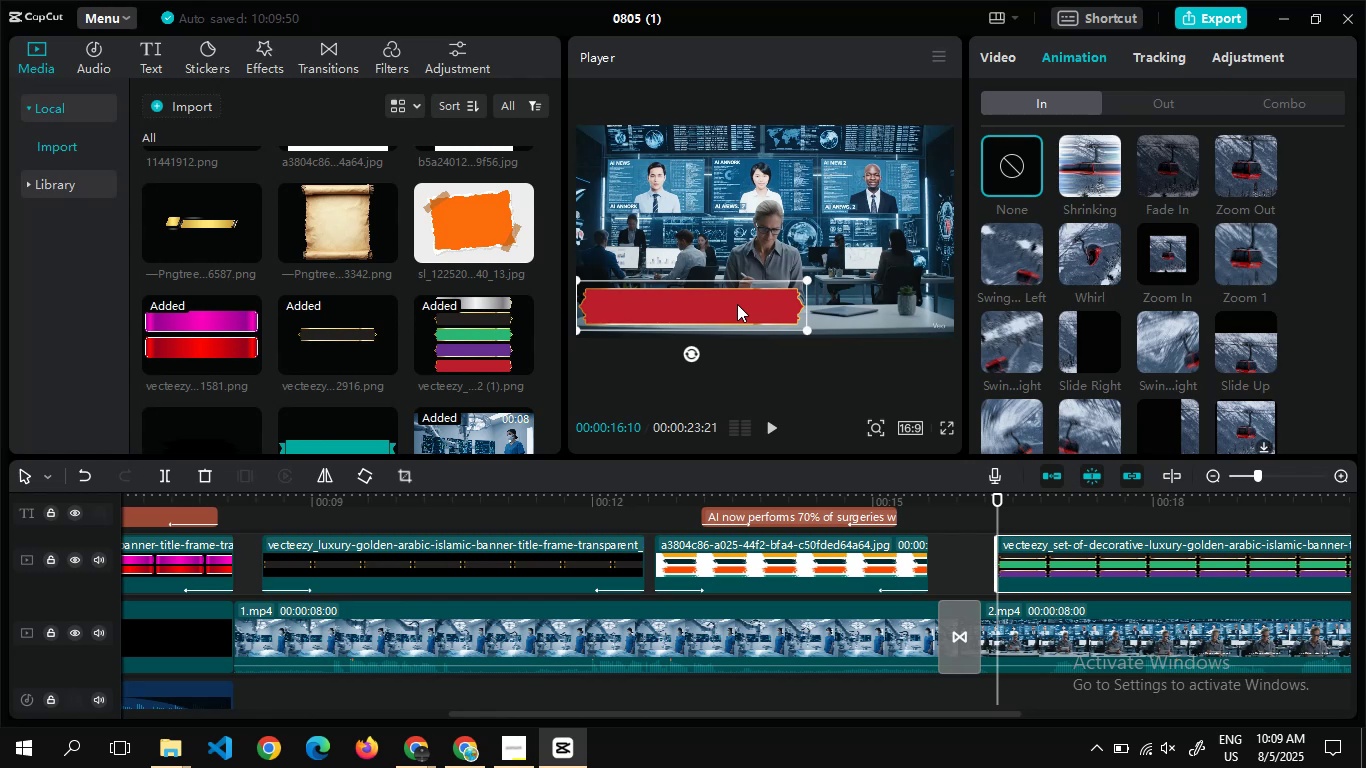 
left_click([840, 719])
 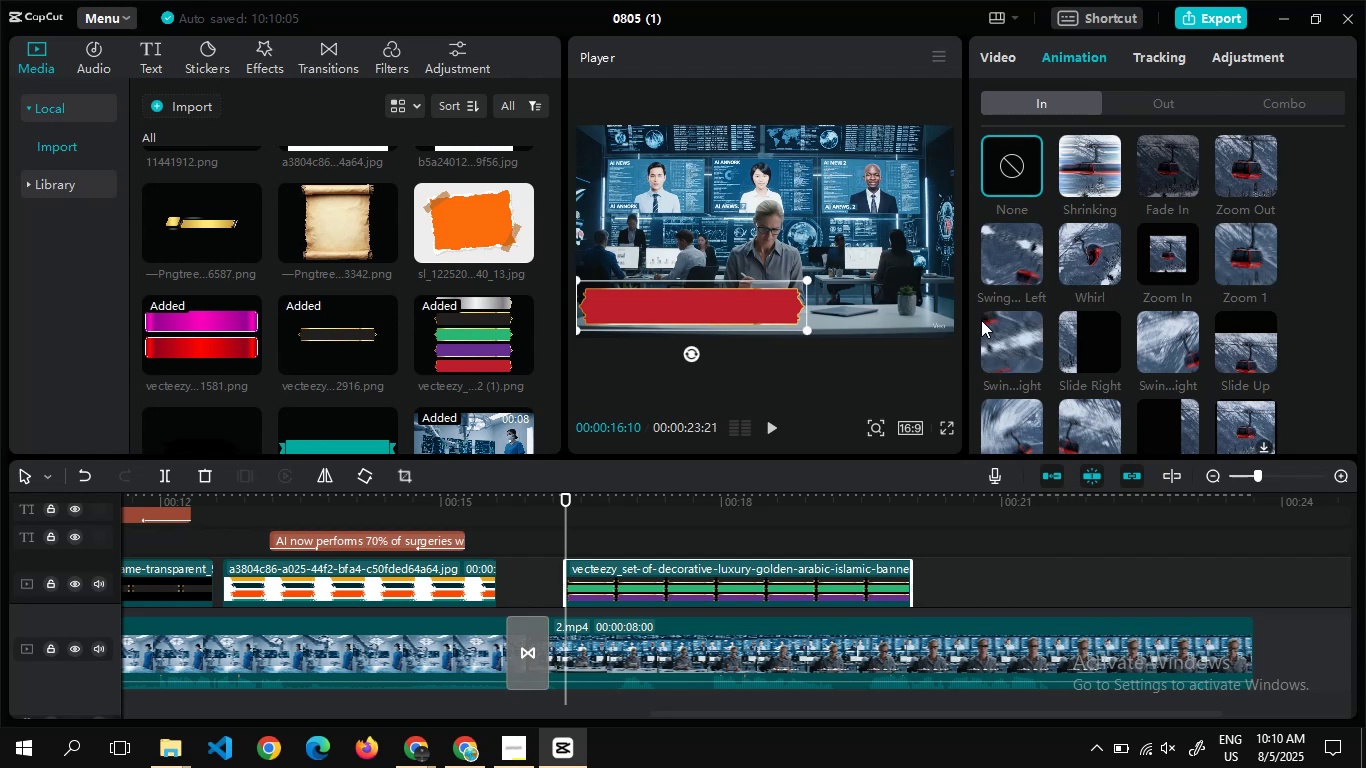 
wait(19.4)
 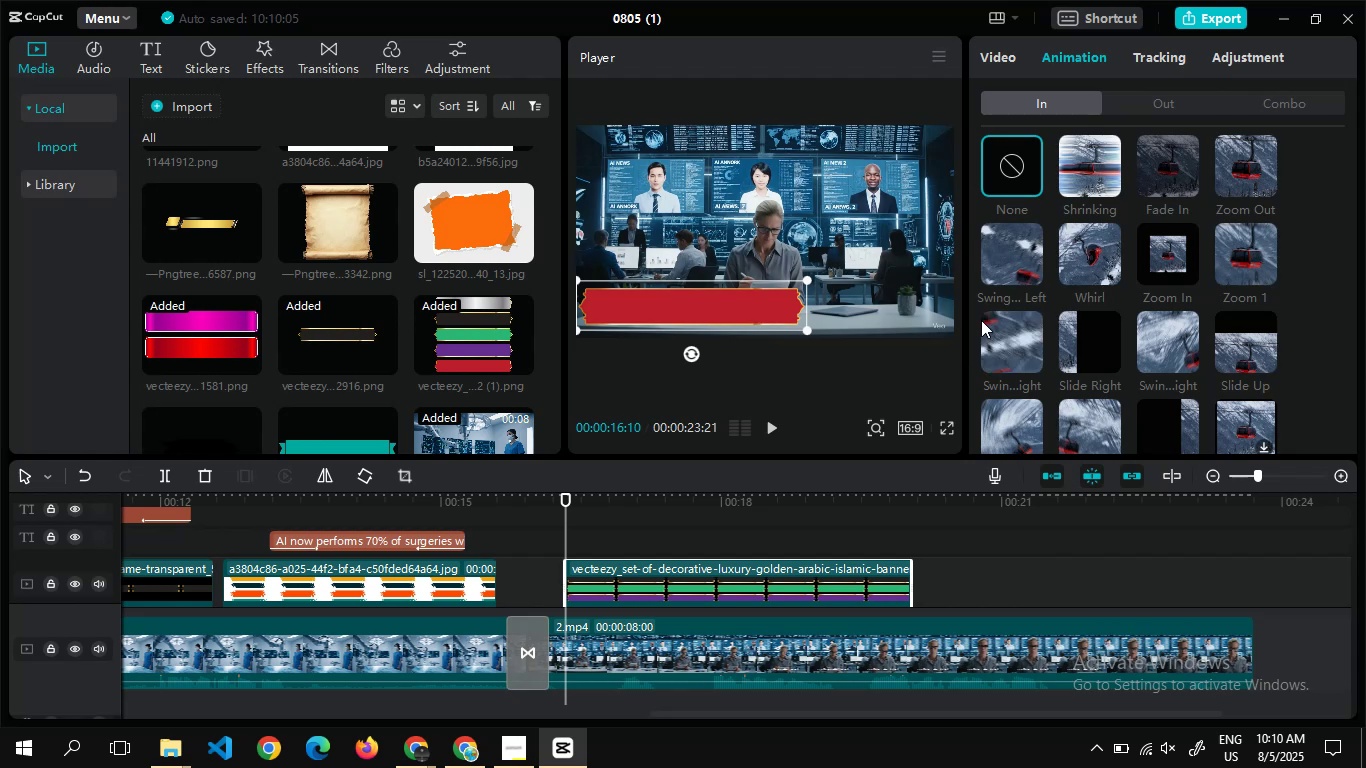 
left_click([1161, 230])
 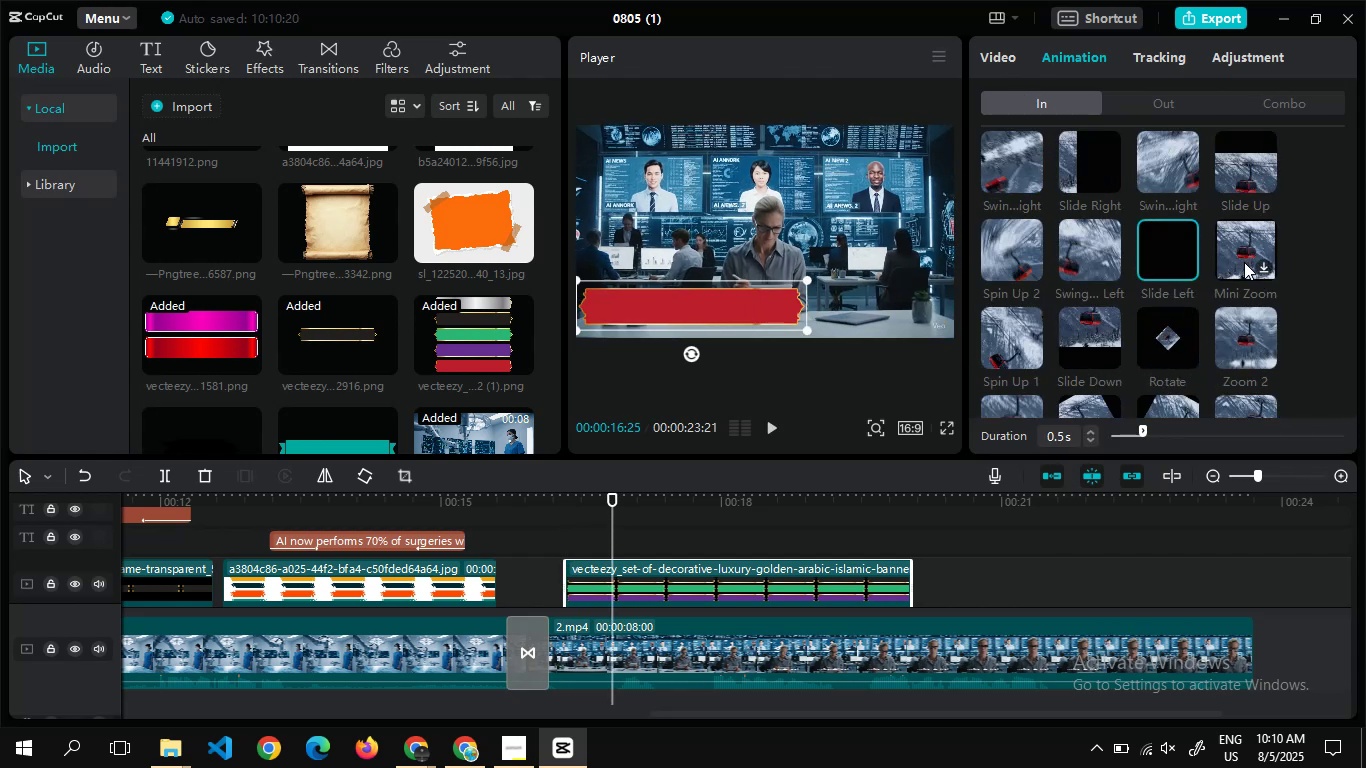 
left_click([1246, 263])
 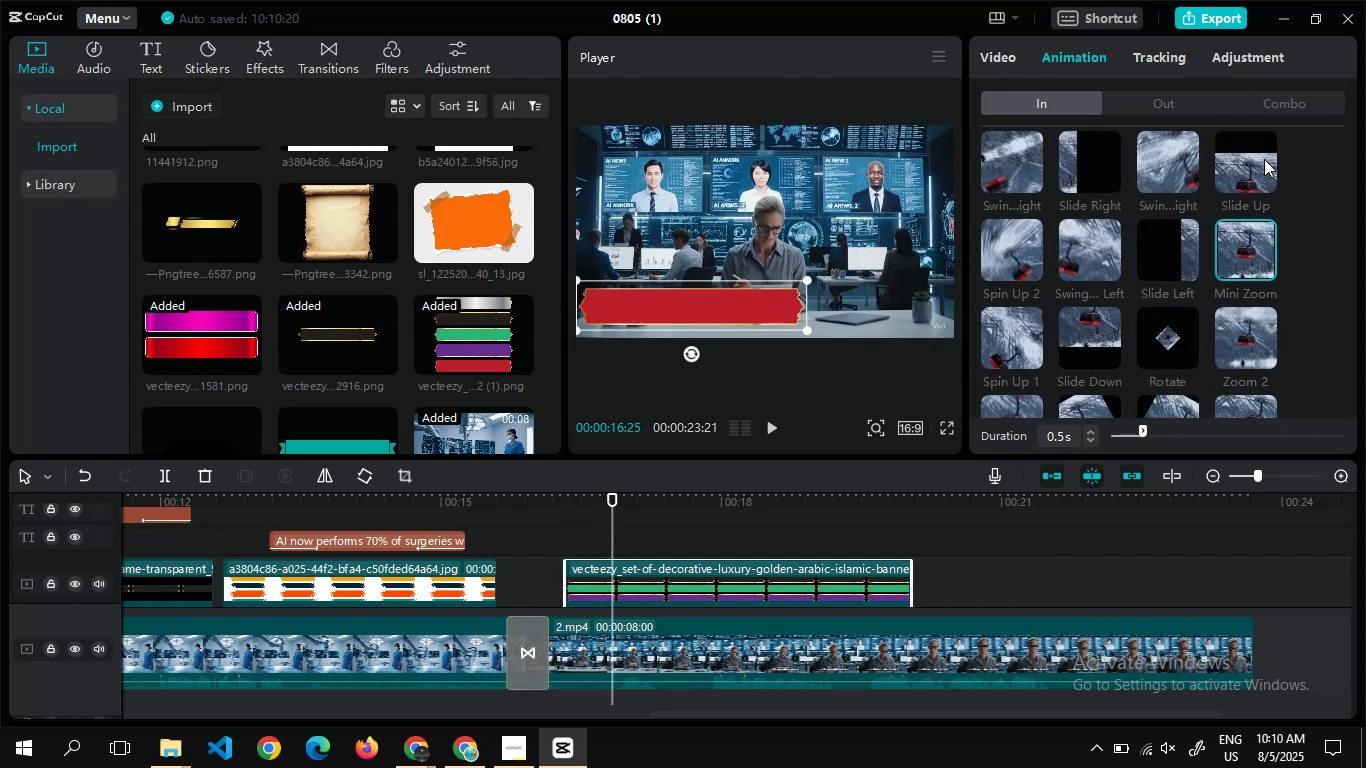 
left_click([1240, 179])
 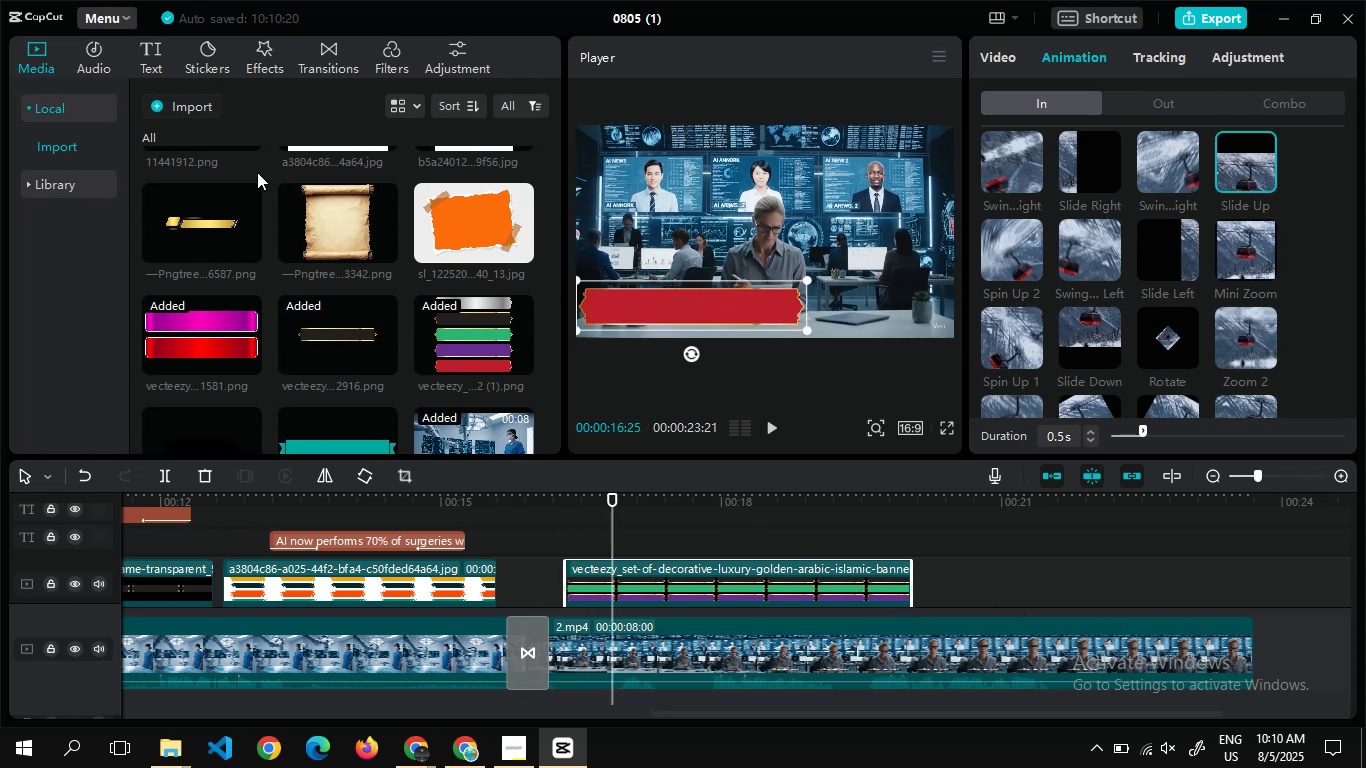 
wait(5.67)
 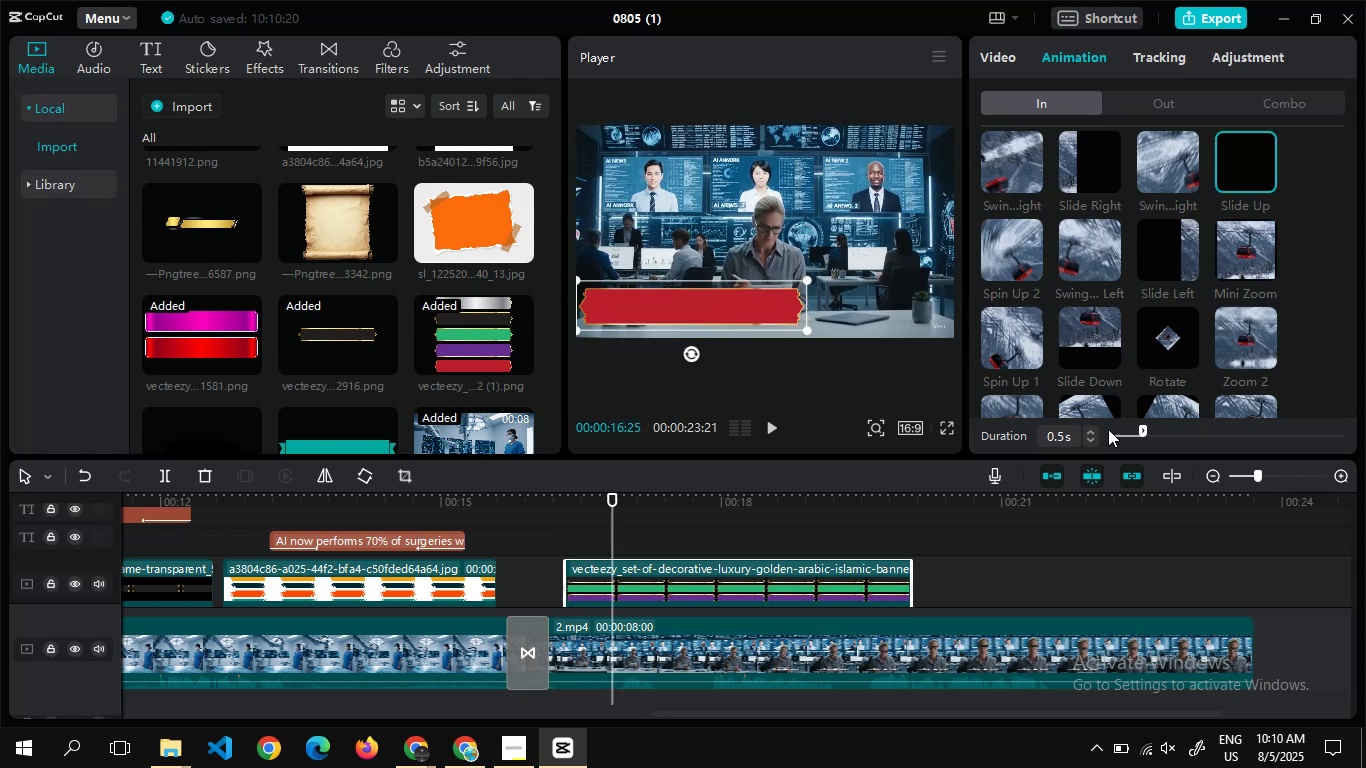 
left_click([164, 61])
 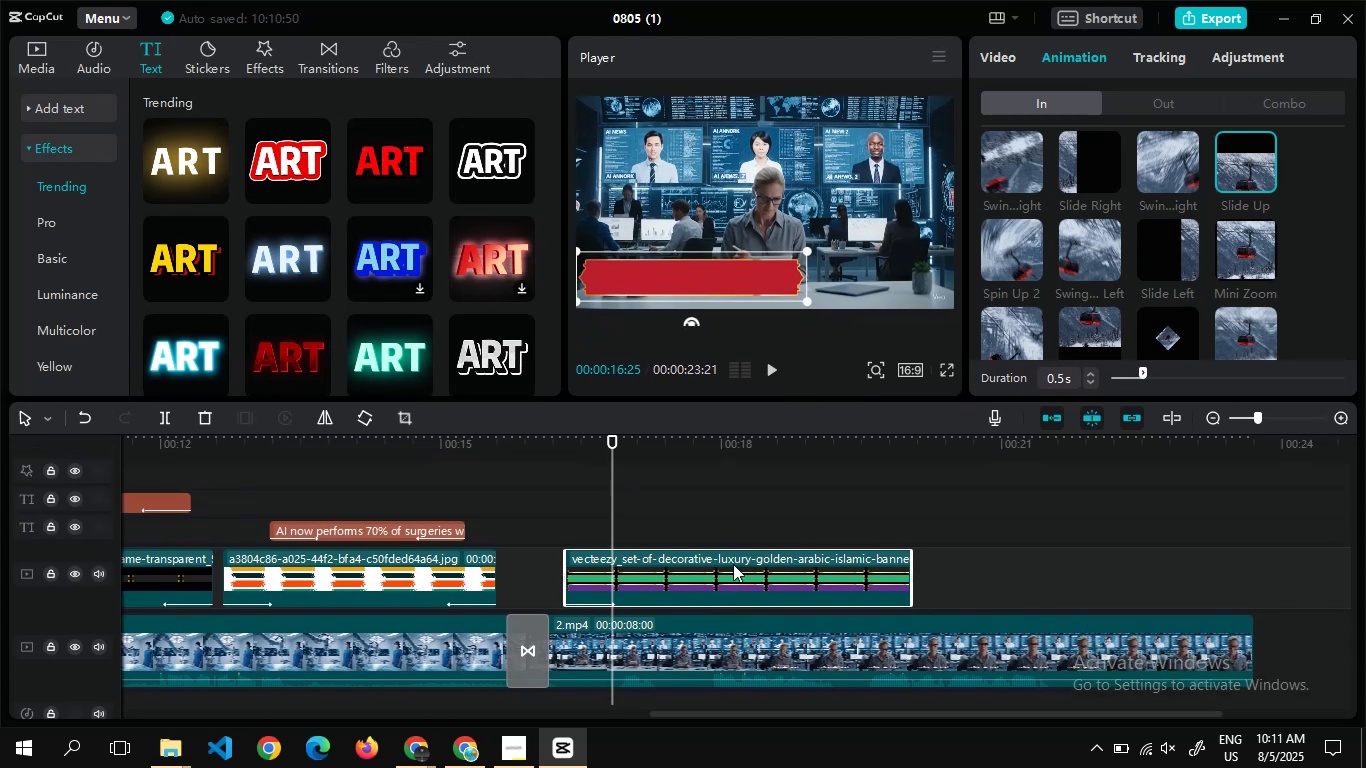 
wait(34.64)
 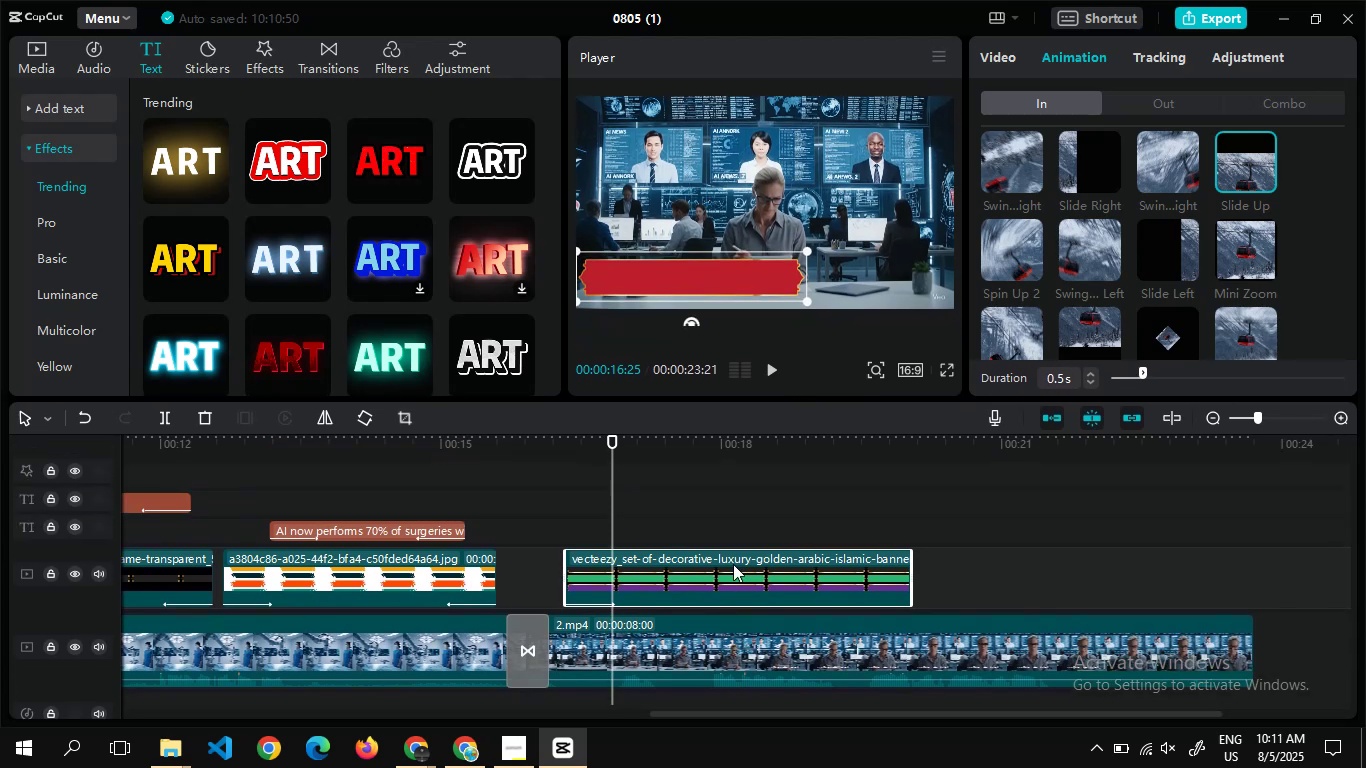 
left_click([1166, 103])
 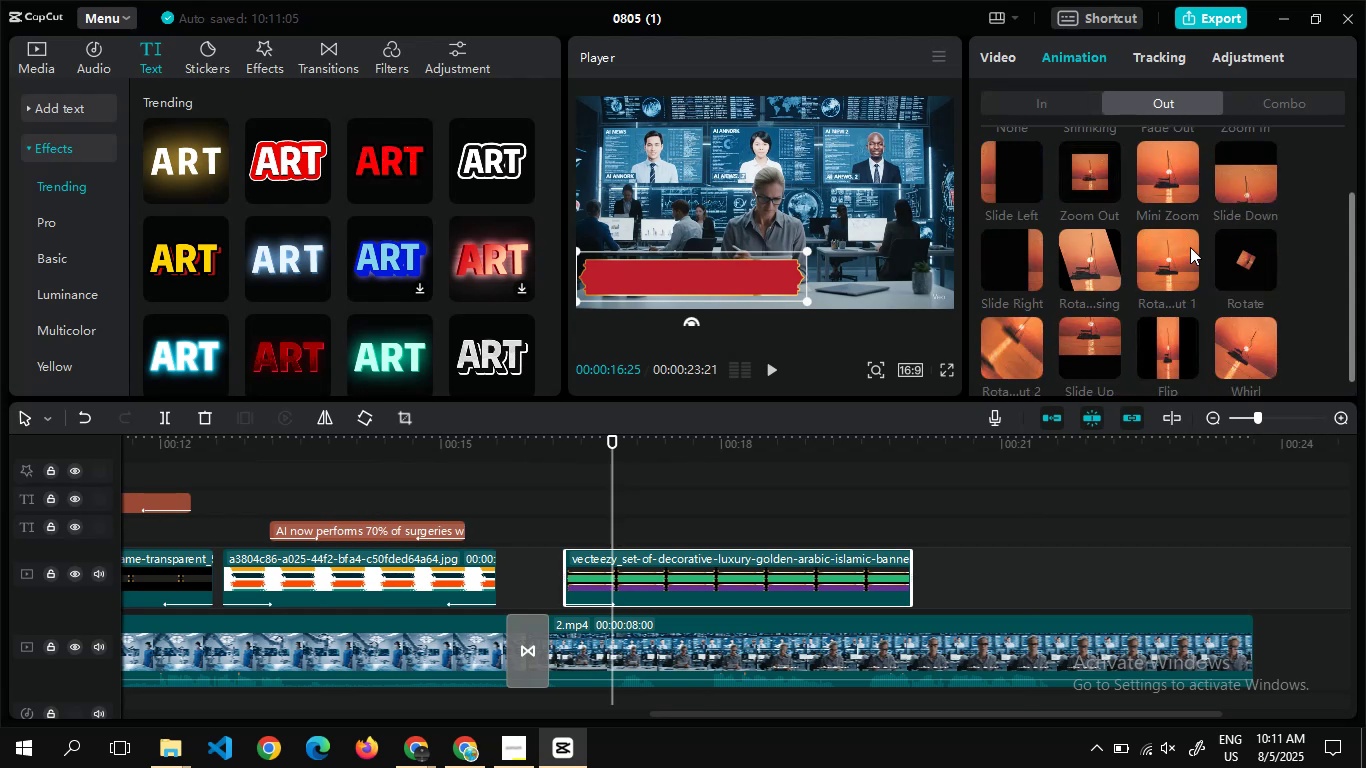 
left_click([1254, 243])
 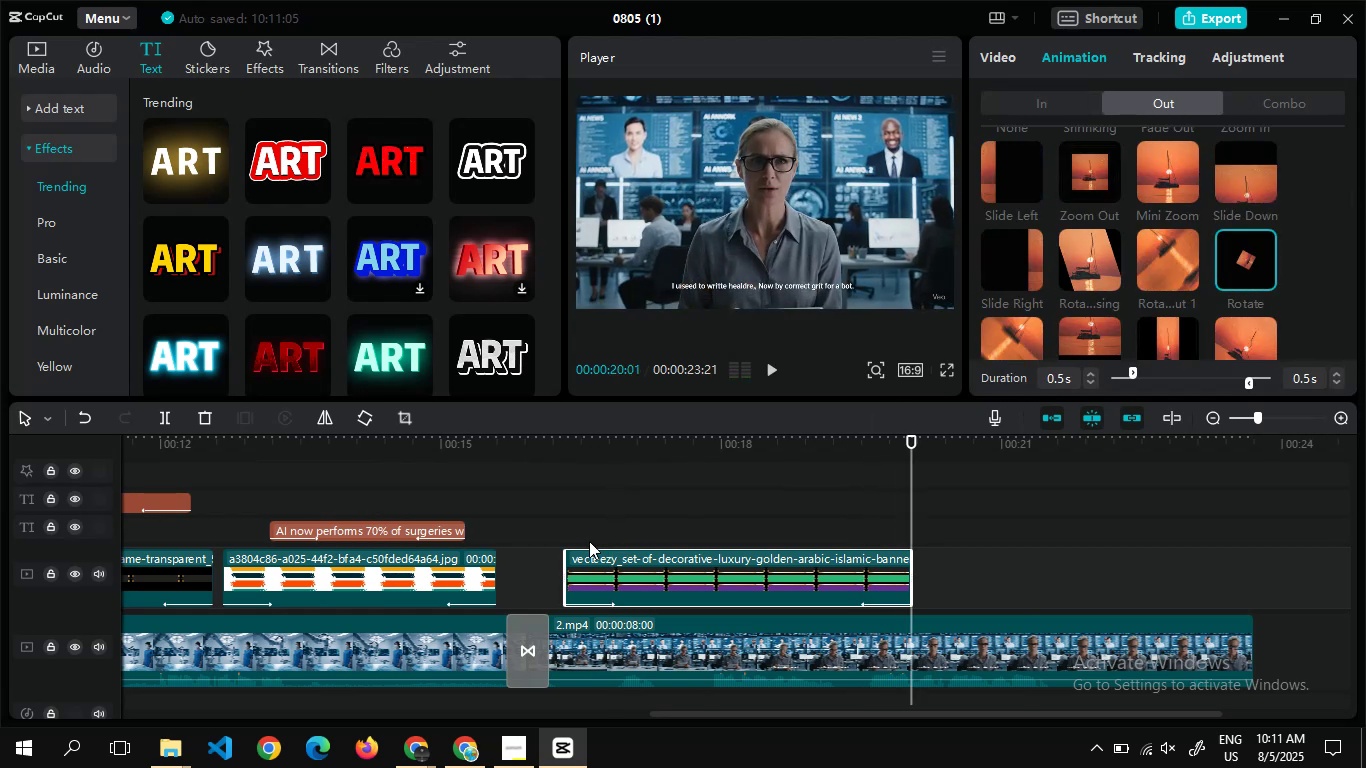 
double_click([600, 524])
 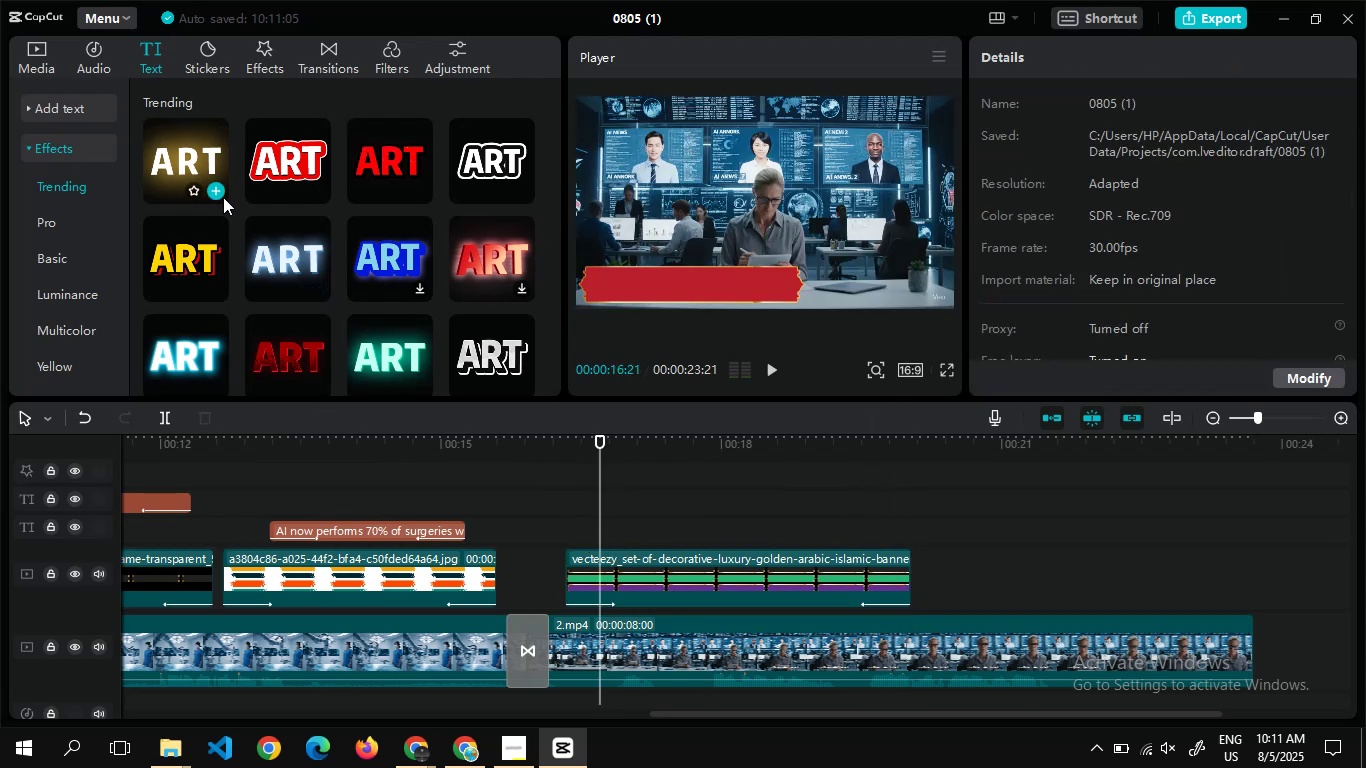 
left_click([214, 194])
 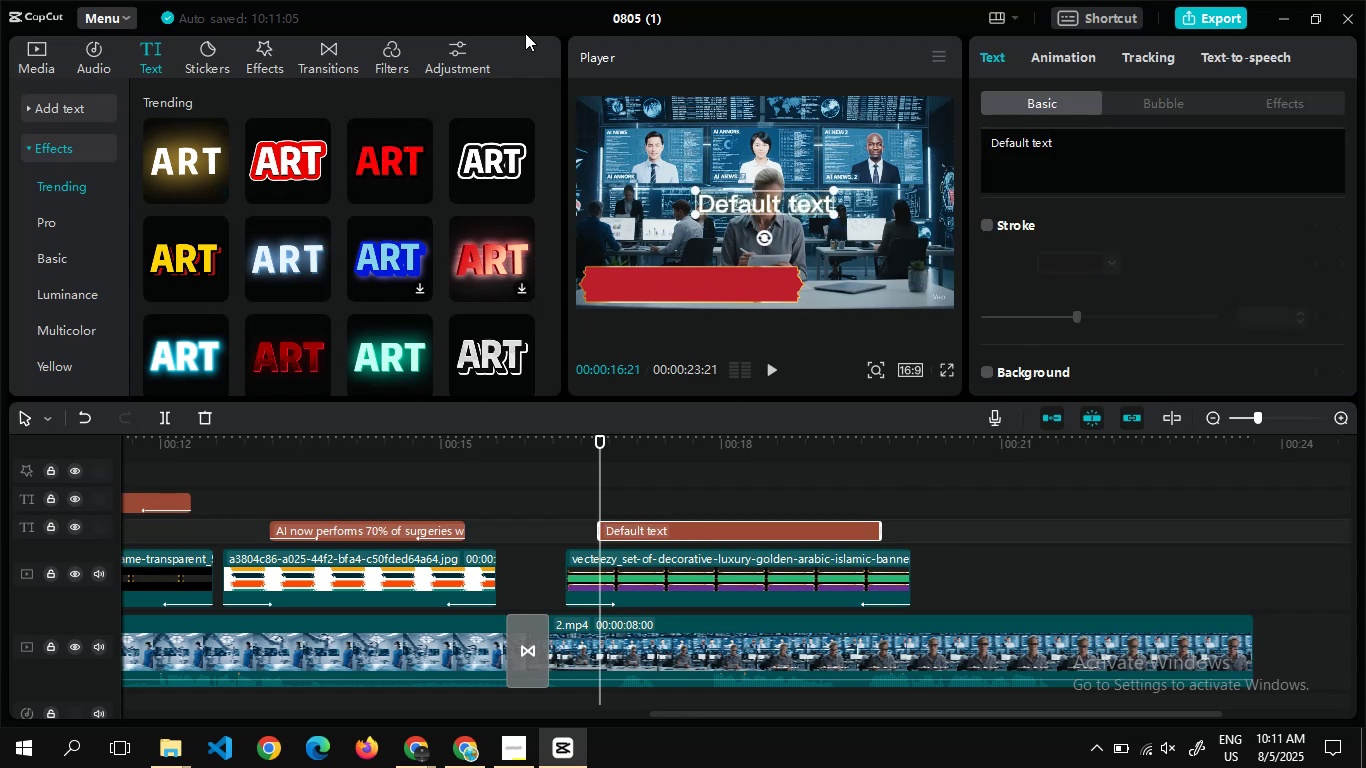 
key(Alt+Tab)
 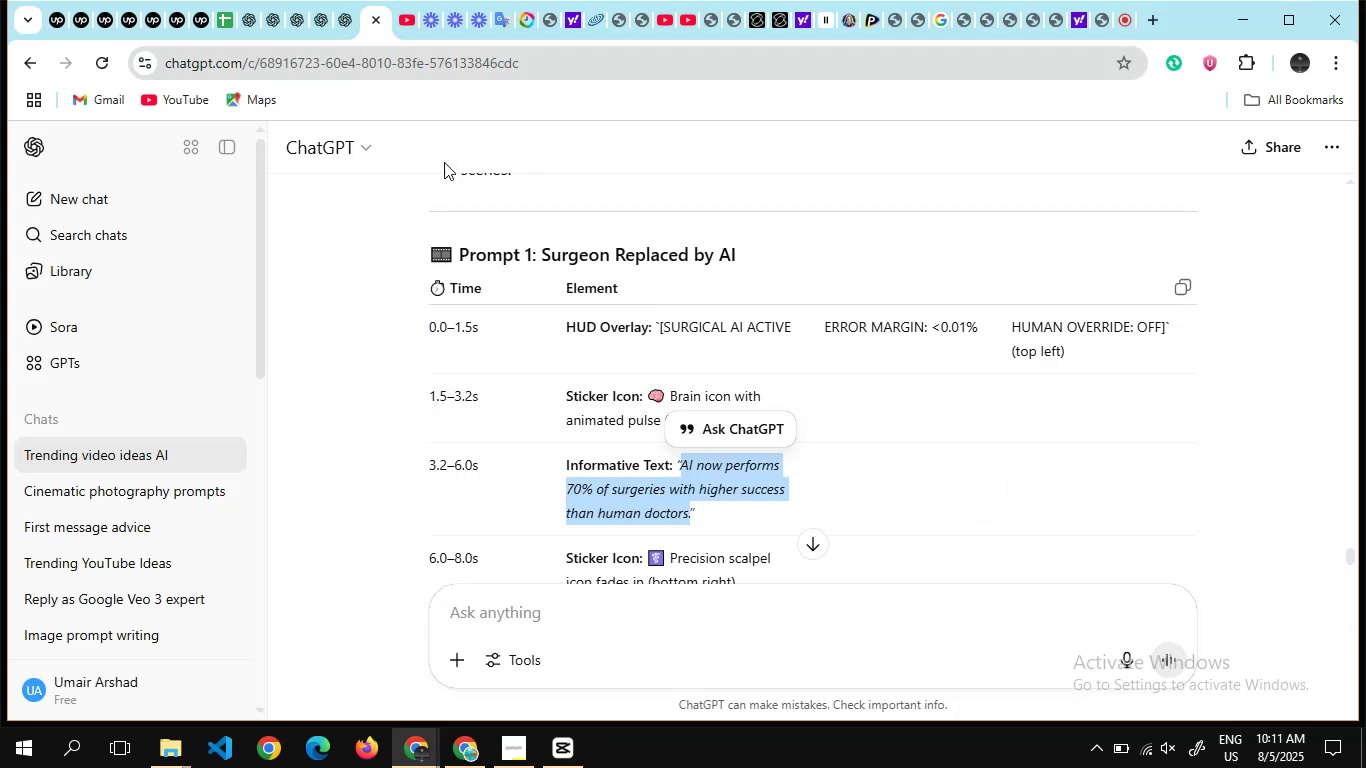 
scroll: coordinate [492, 416], scroll_direction: down, amount: 4.0
 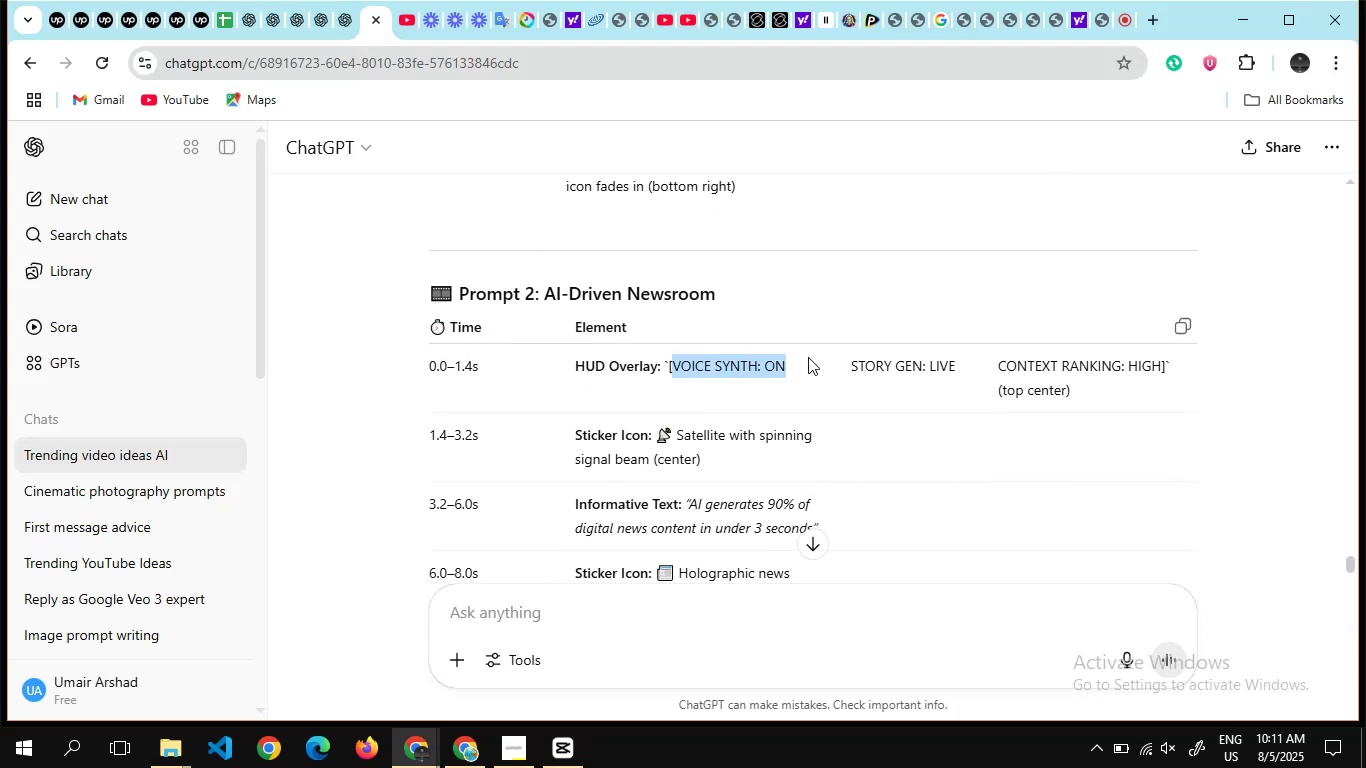 
hold_key(key=ControlLeft, duration=0.96)
 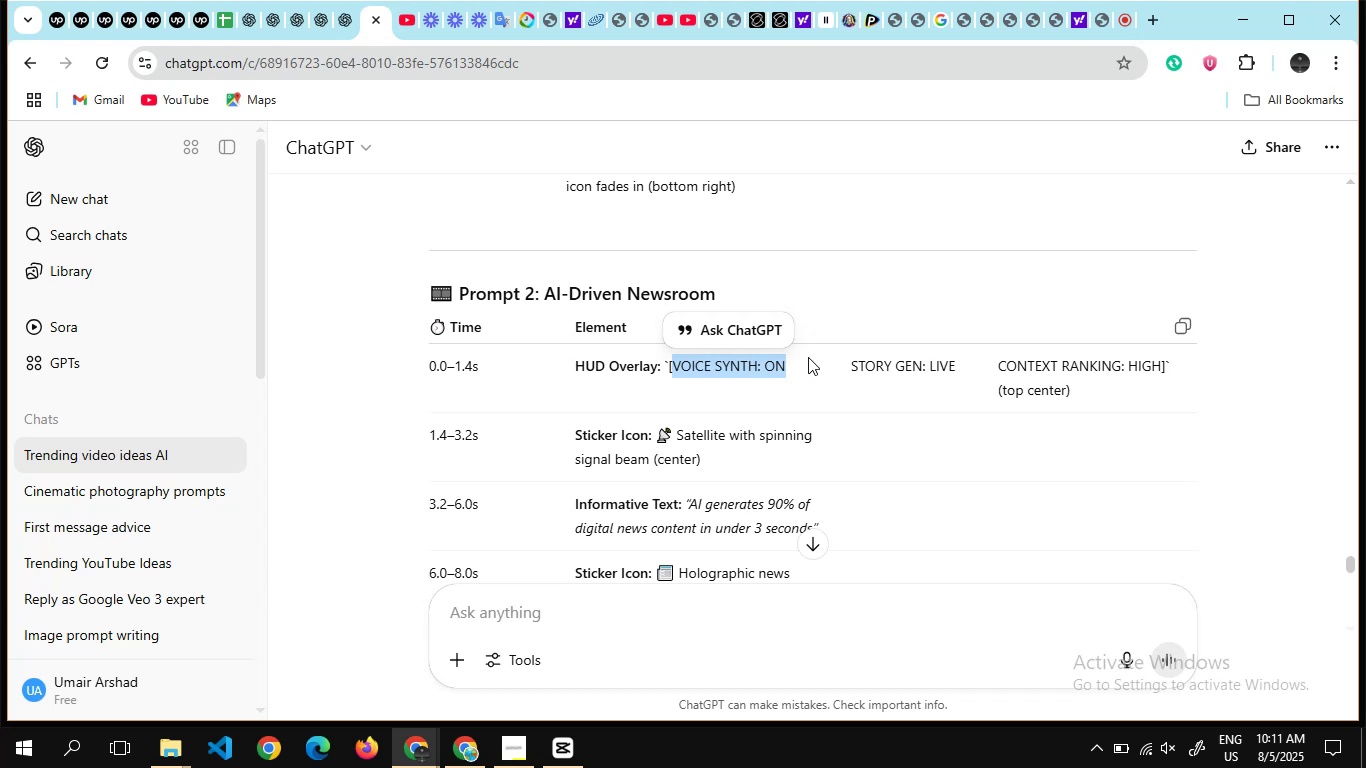 
hold_key(key=C, duration=0.53)
 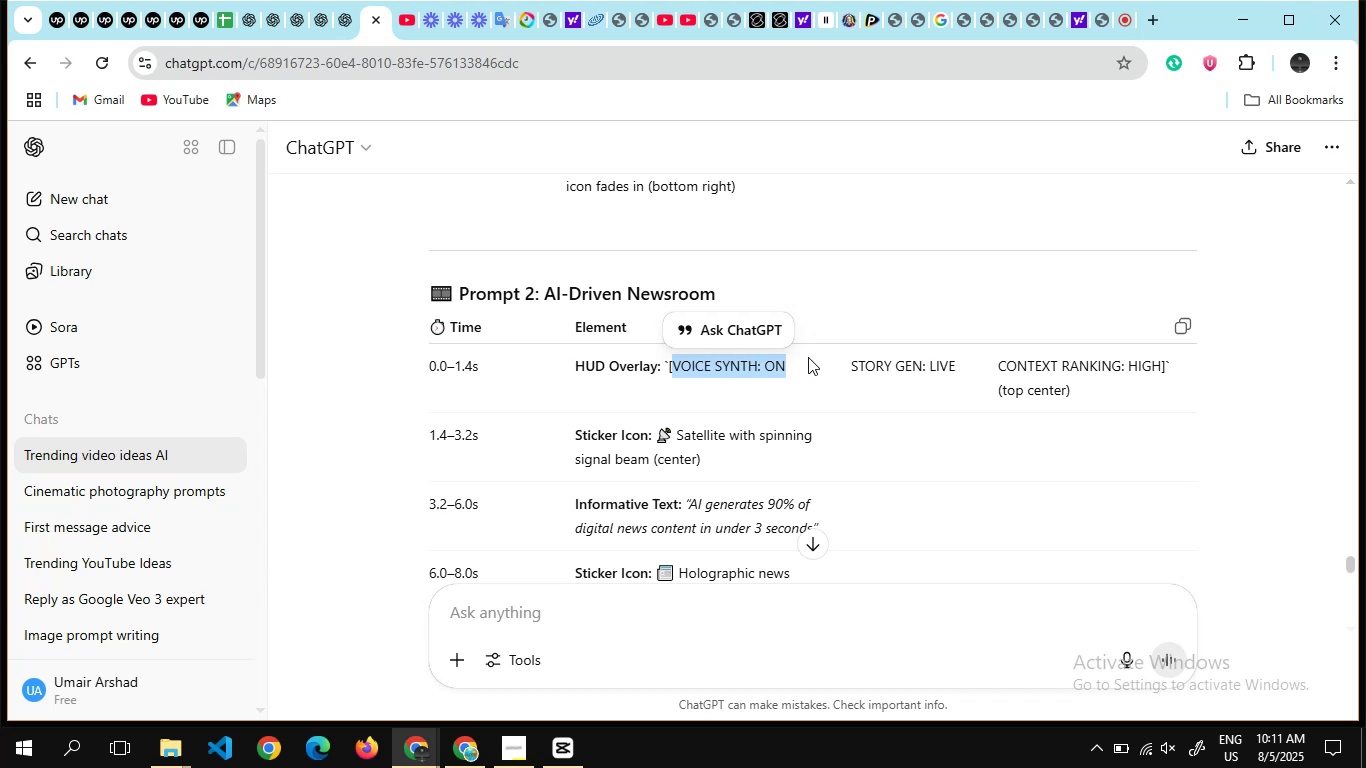 
key(Alt+Tab)
 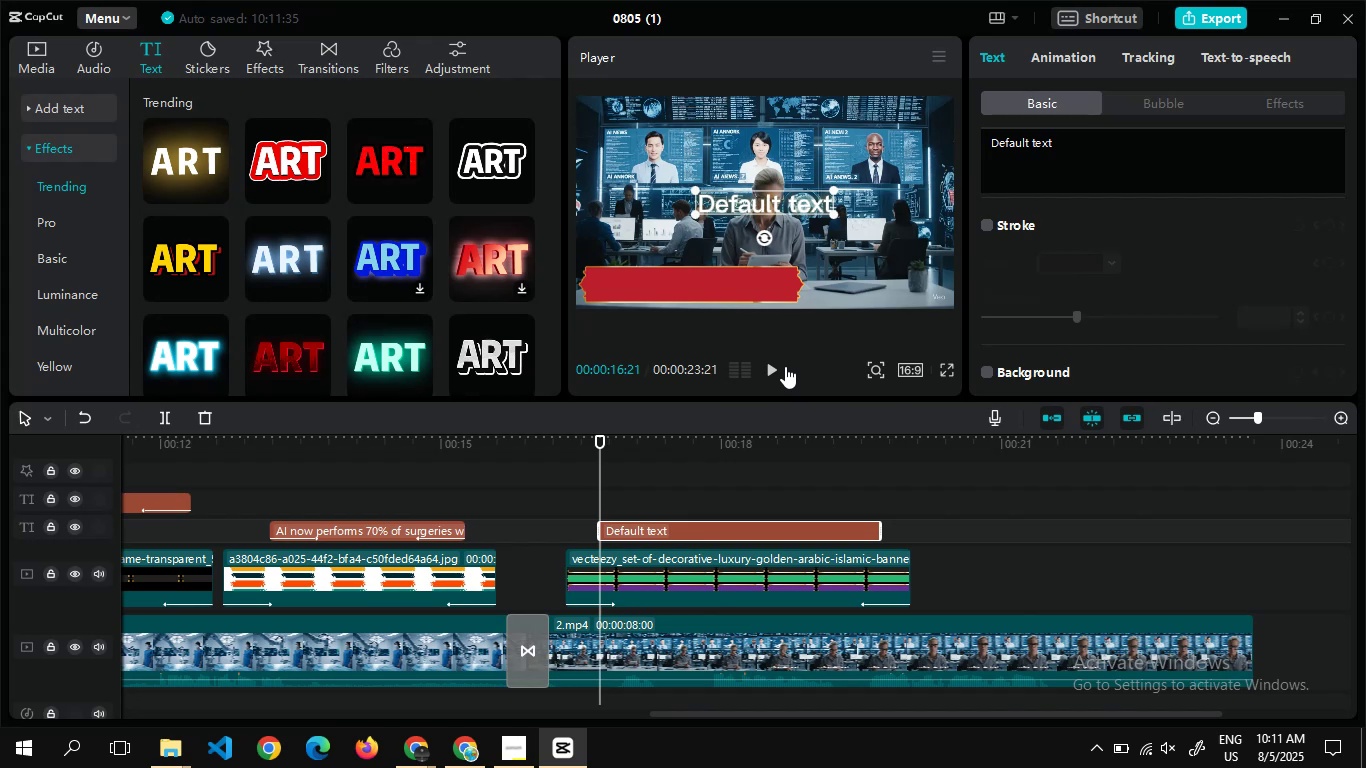 
wait(15.65)
 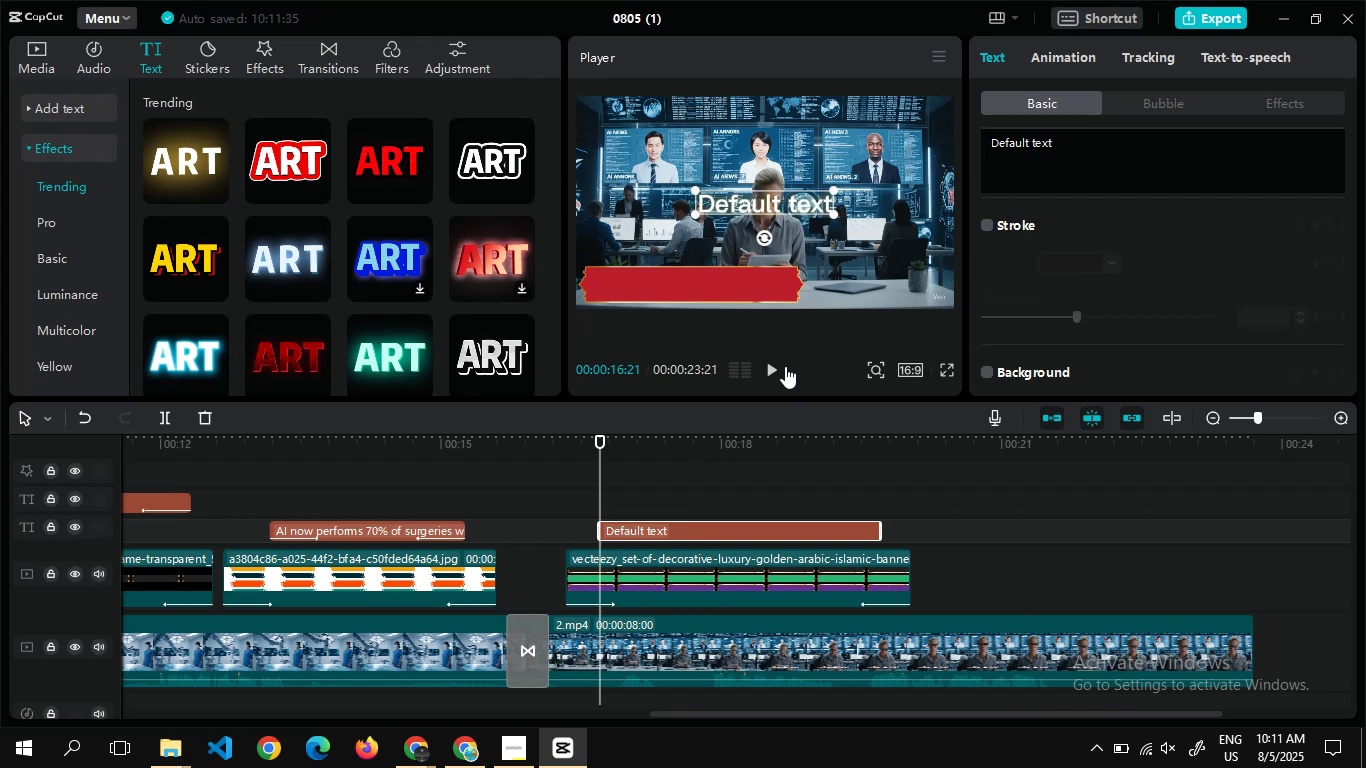 
right_click([785, 366])
 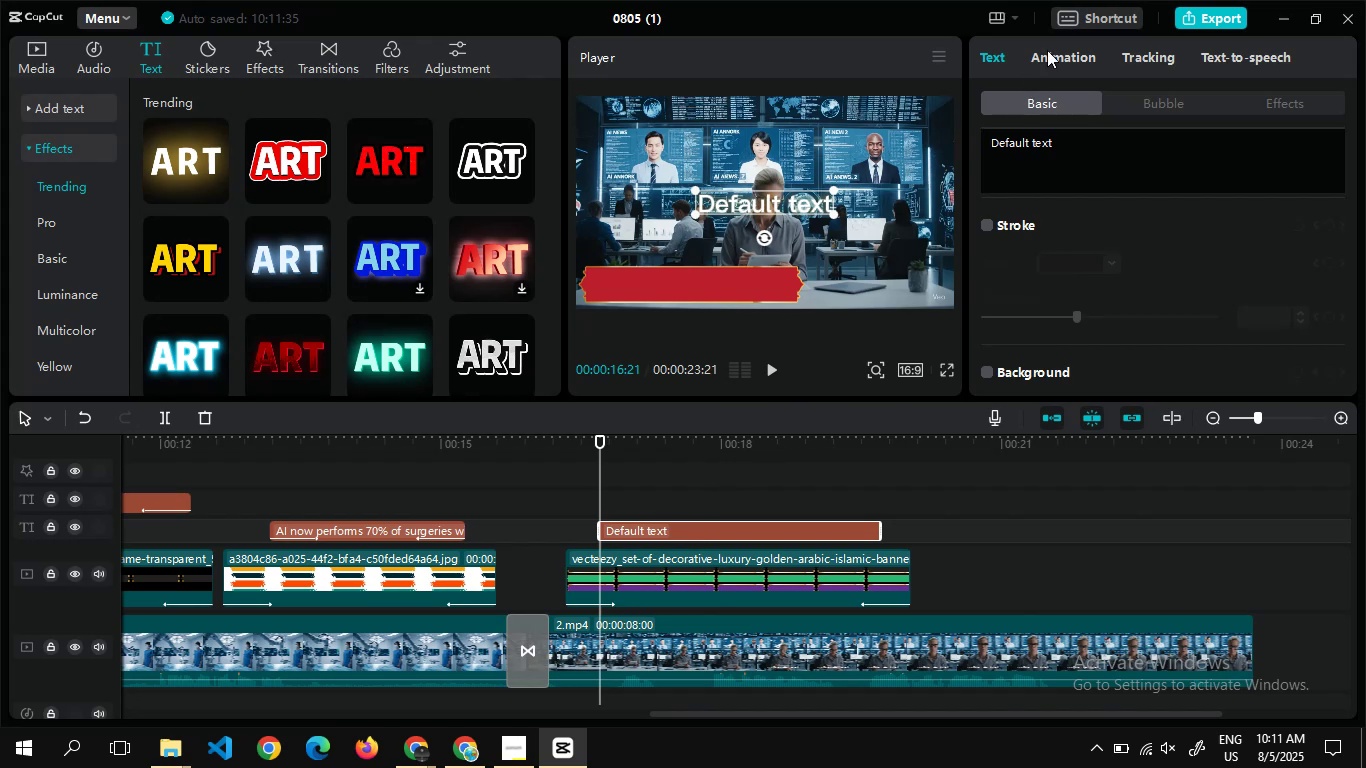 
double_click([1056, 52])
 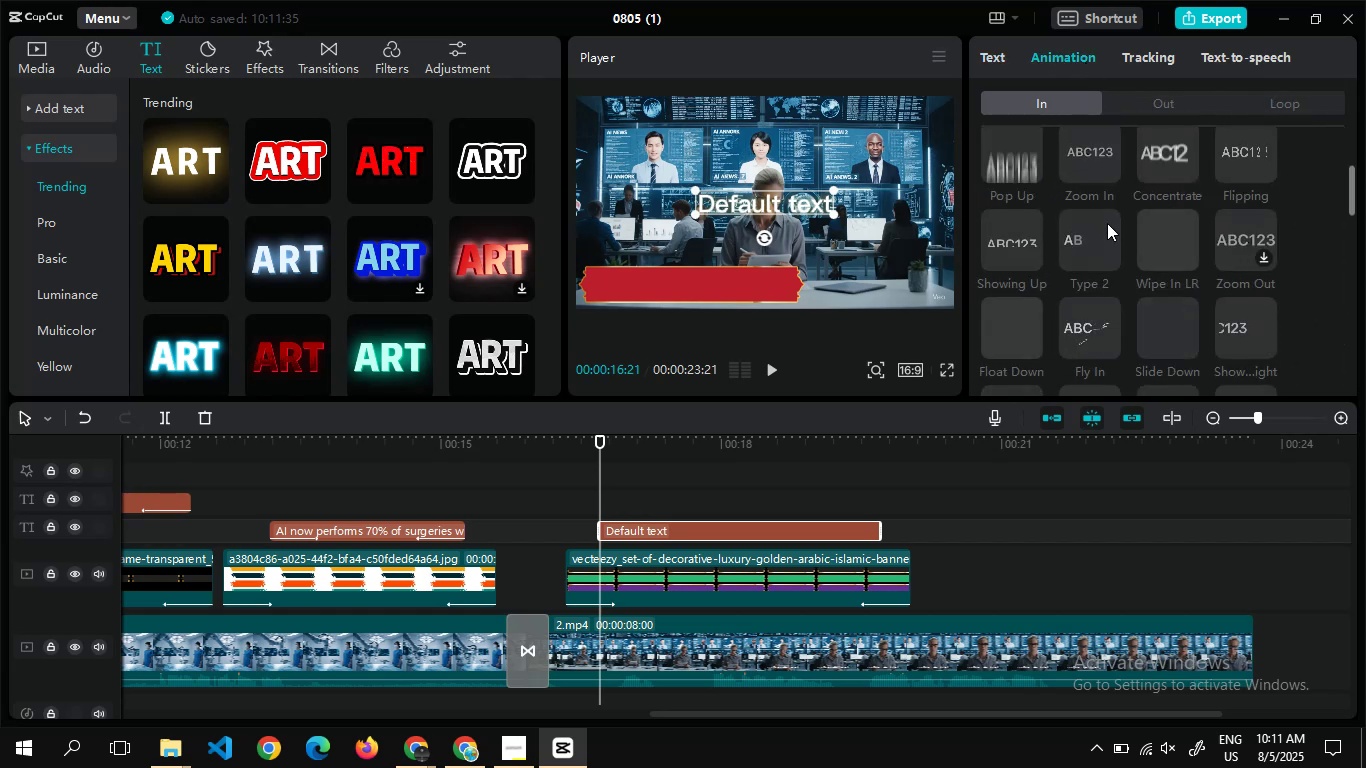 
left_click([1056, 241])
 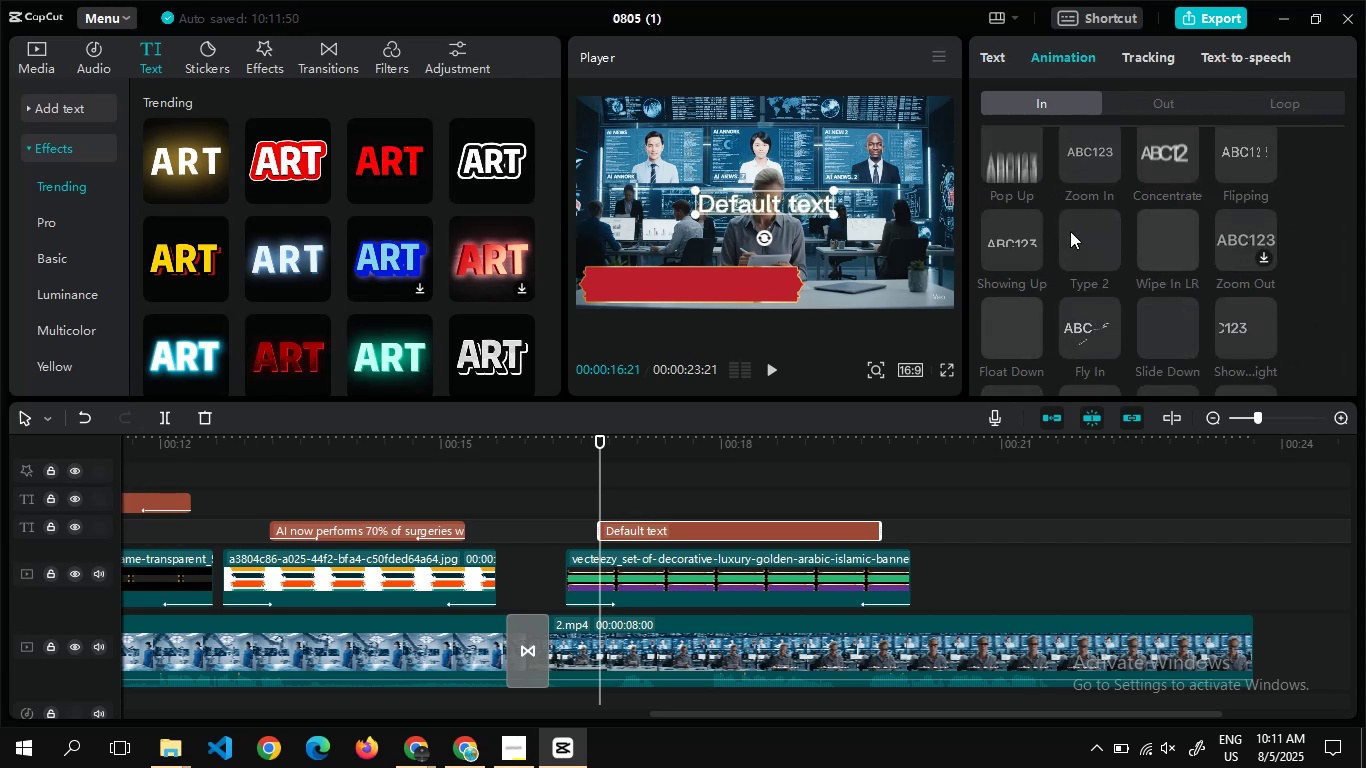 
left_click([1070, 231])
 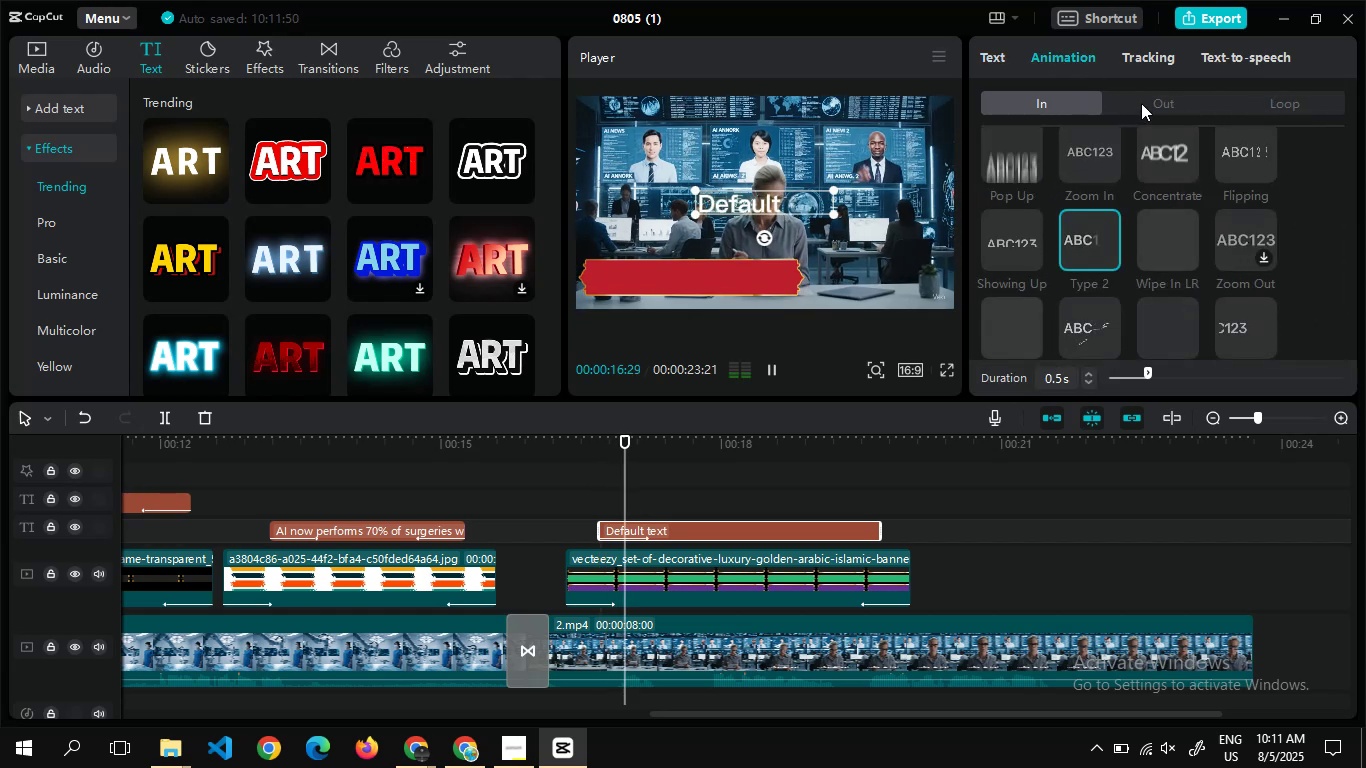 
left_click([1141, 103])
 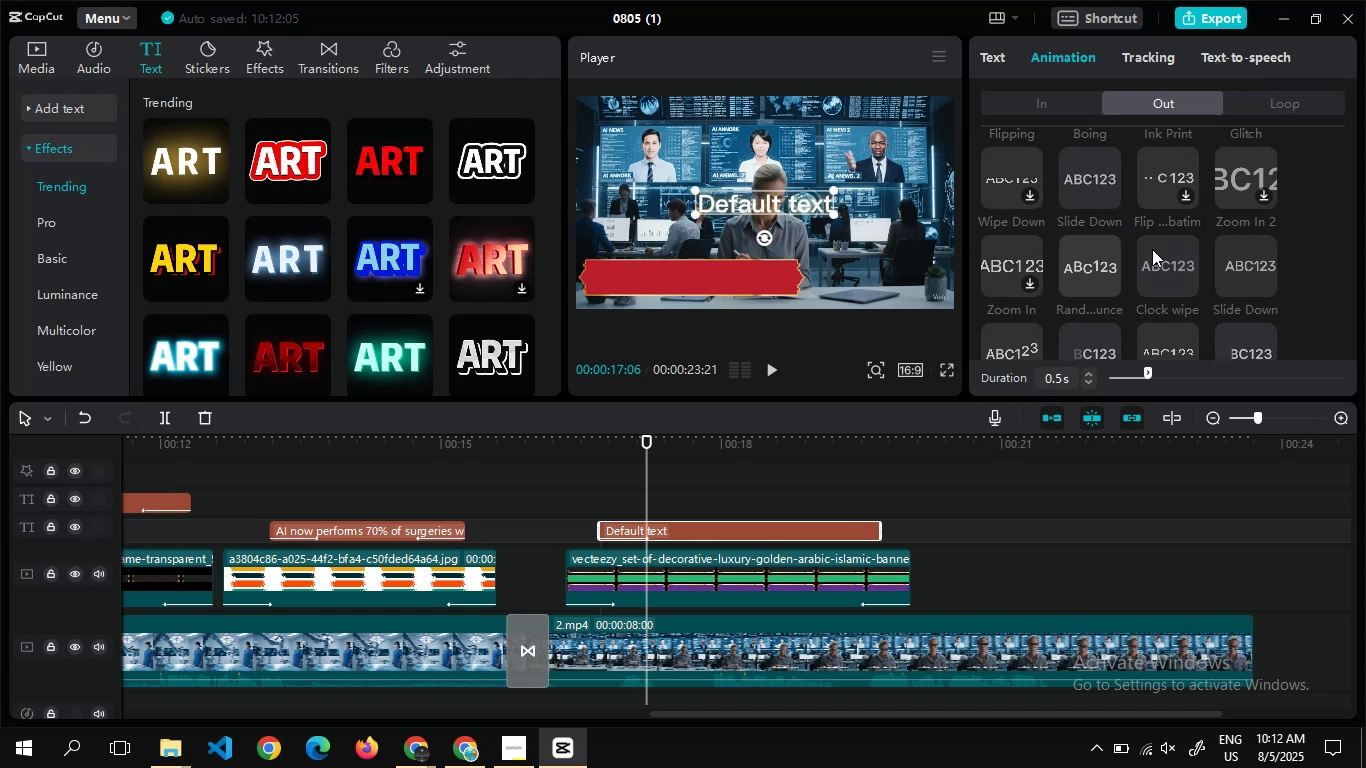 
wait(20.81)
 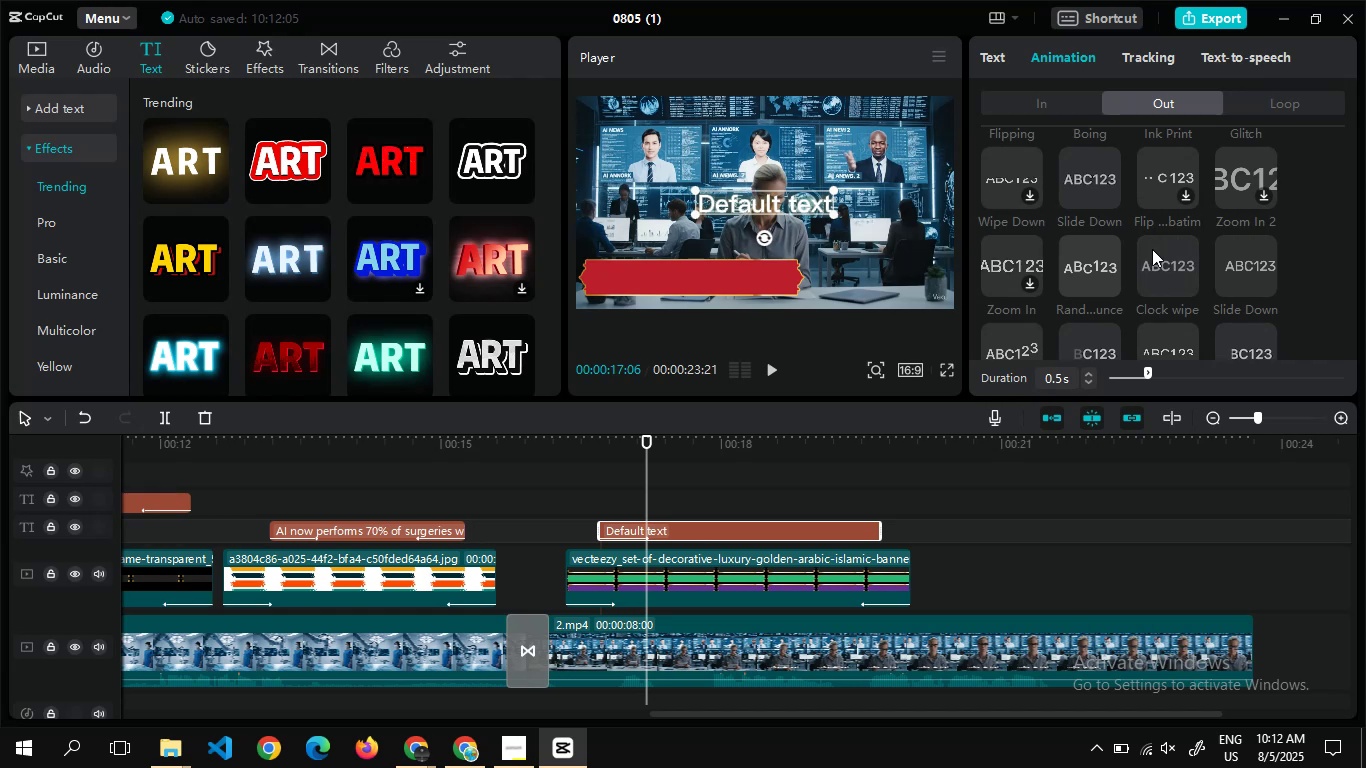 
left_click([1079, 253])
 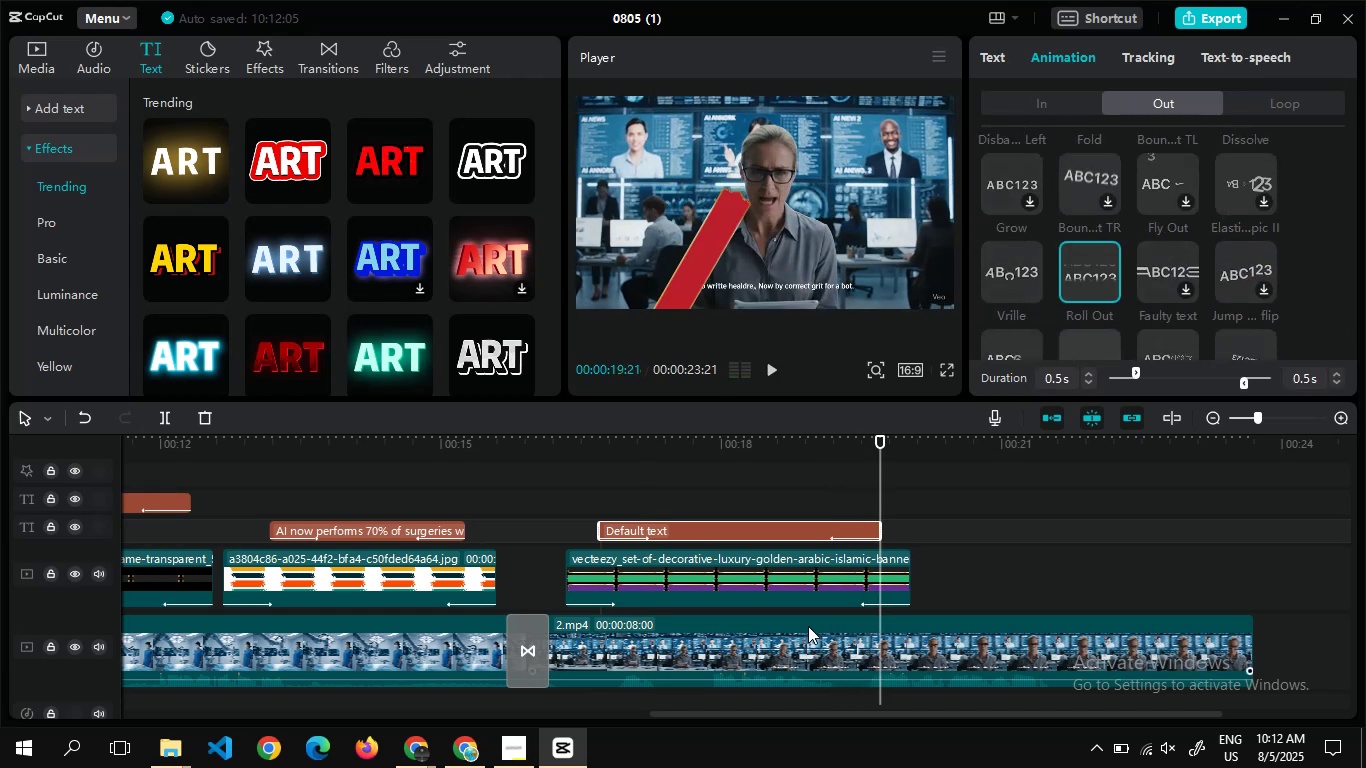 
double_click([914, 538])
 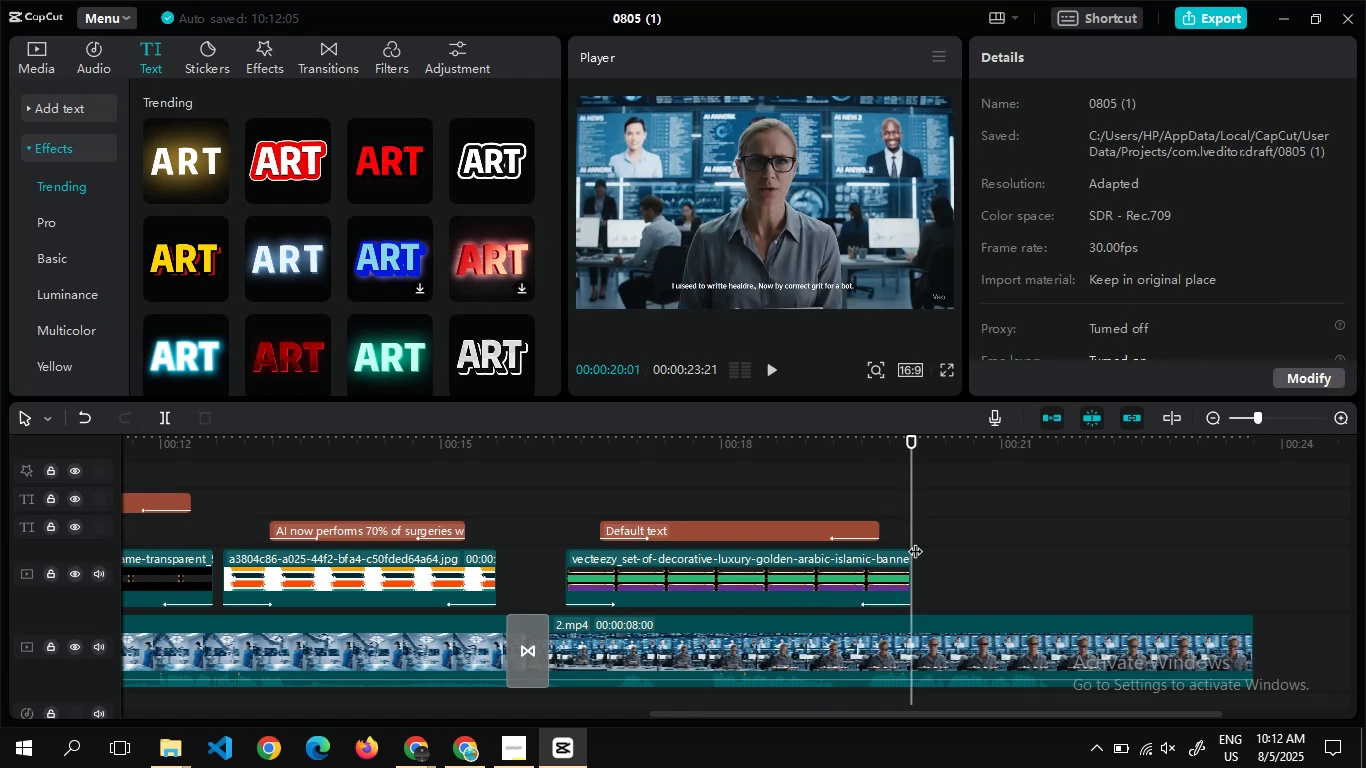 
double_click([915, 540])
 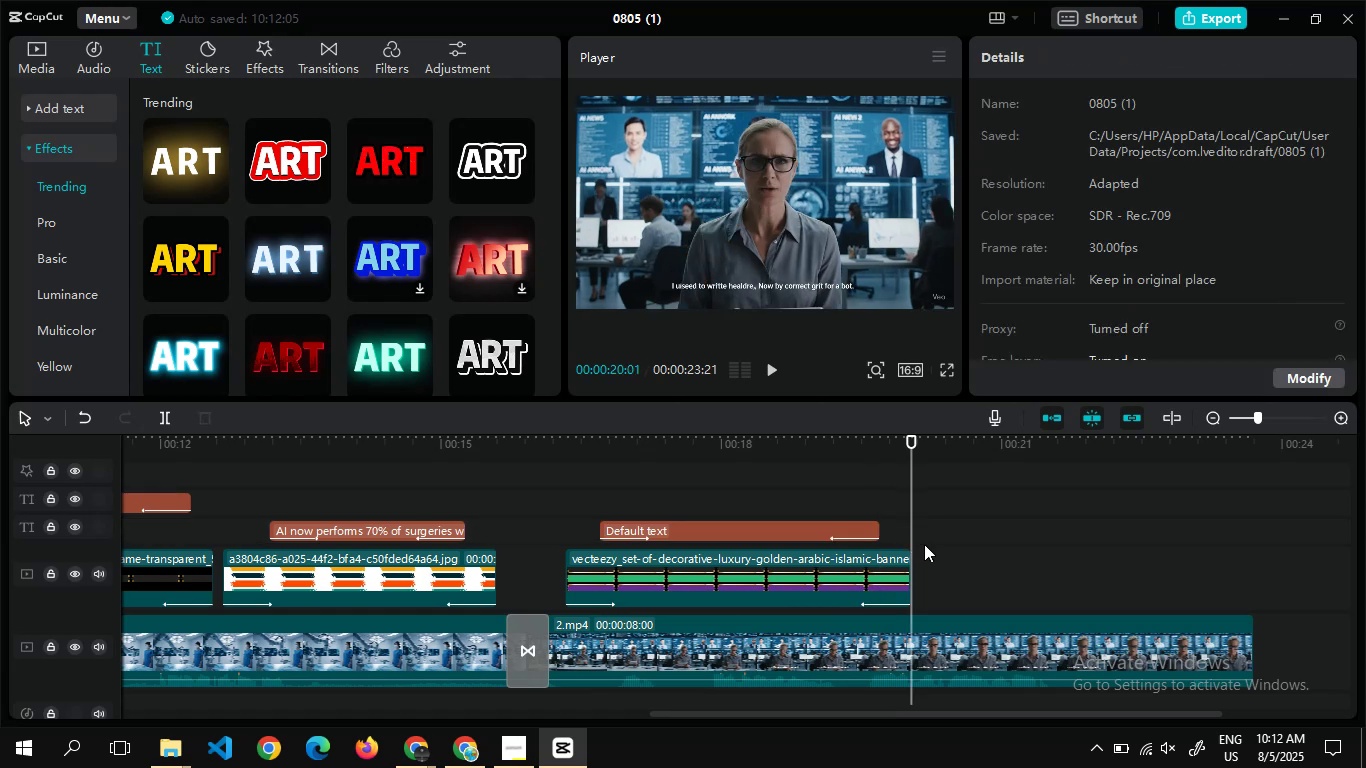 
double_click([924, 544])
 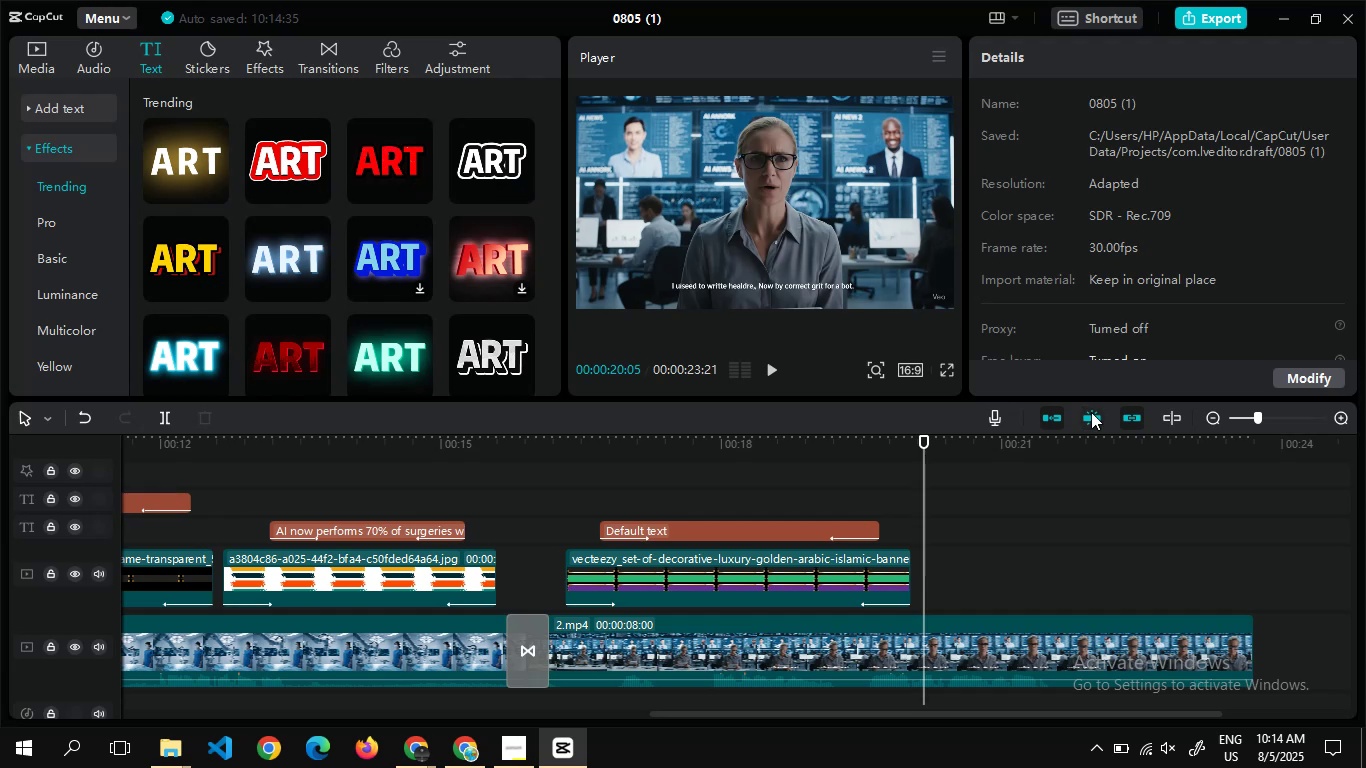 
wait(144.13)
 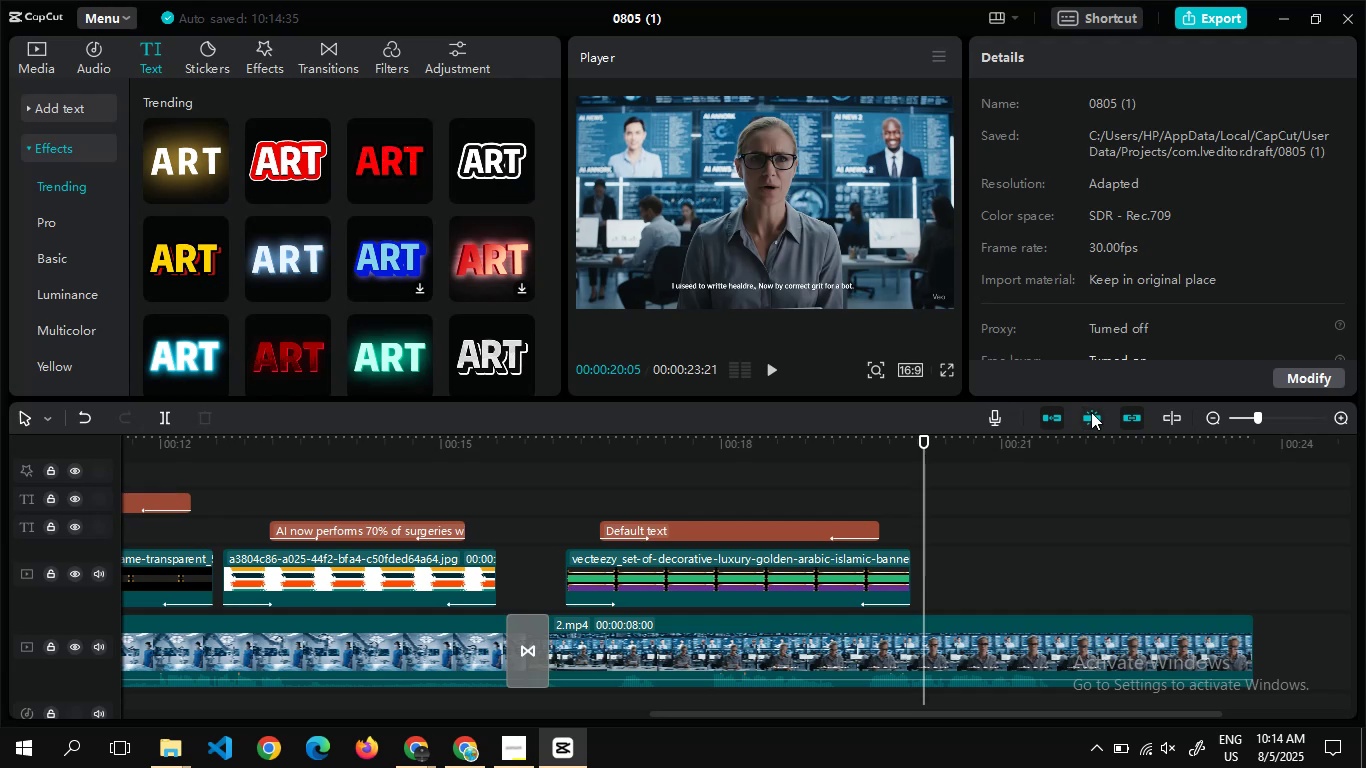 
left_click([36, 54])
 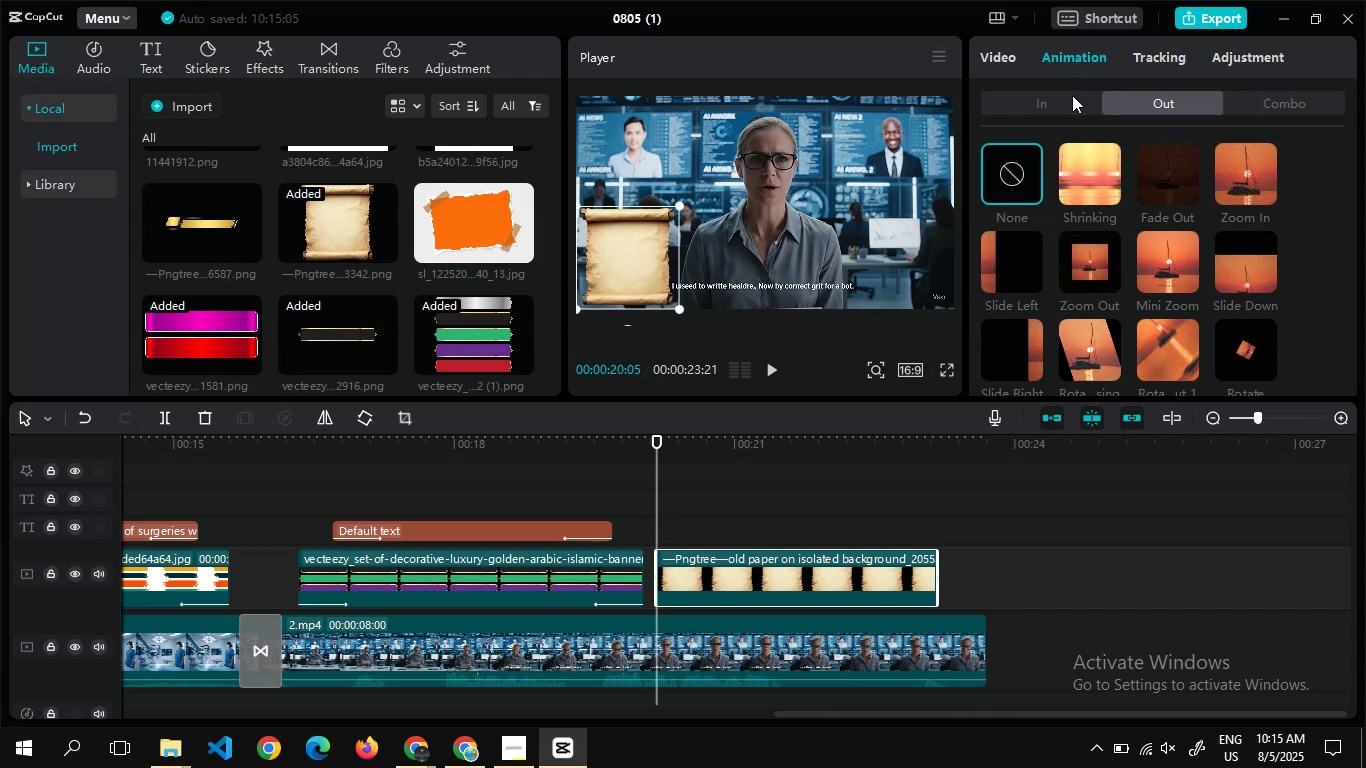 
wait(39.88)
 